 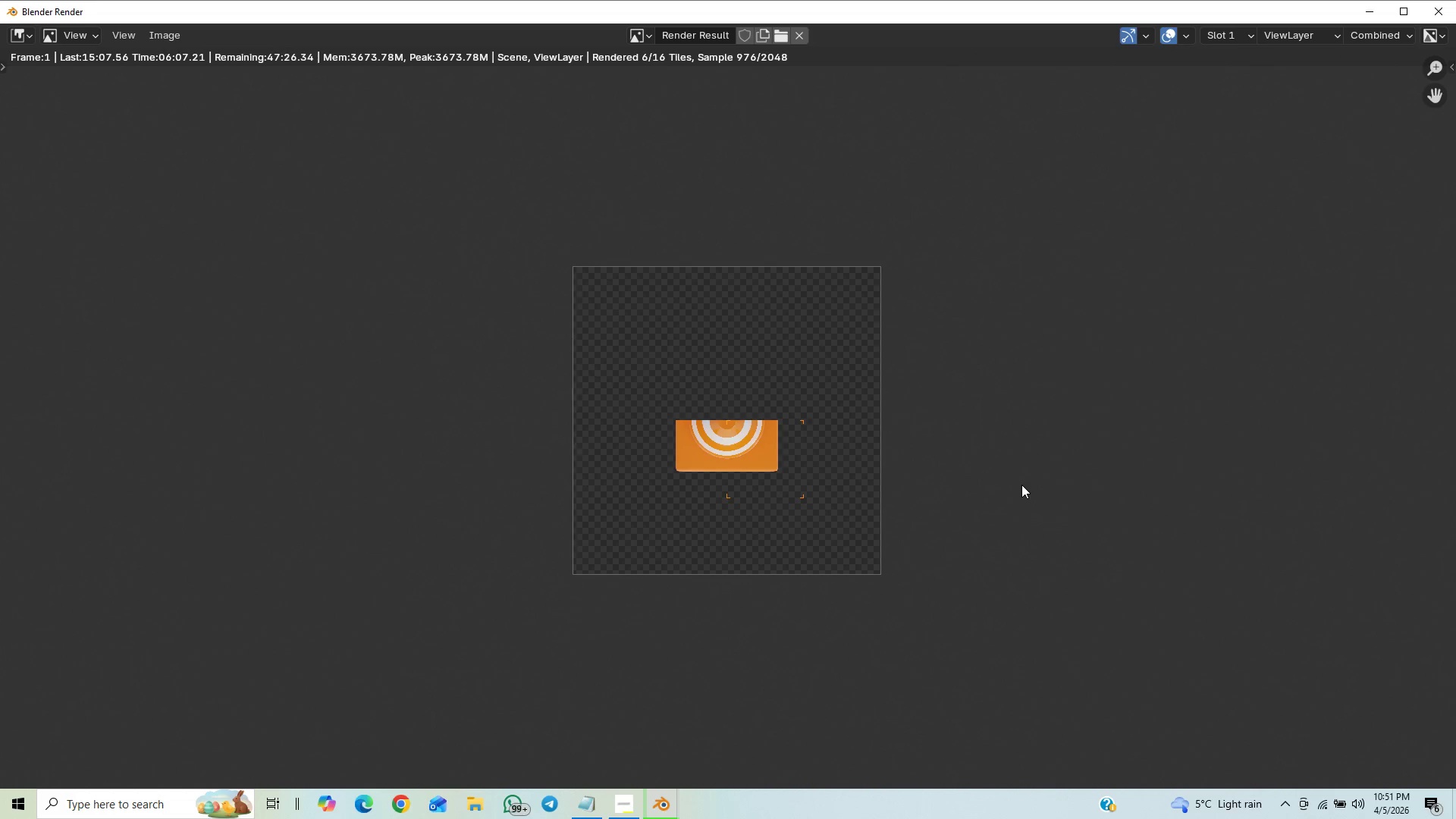 
scroll: coordinate [1022, 485], scroll_direction: up, amount: 11.0
 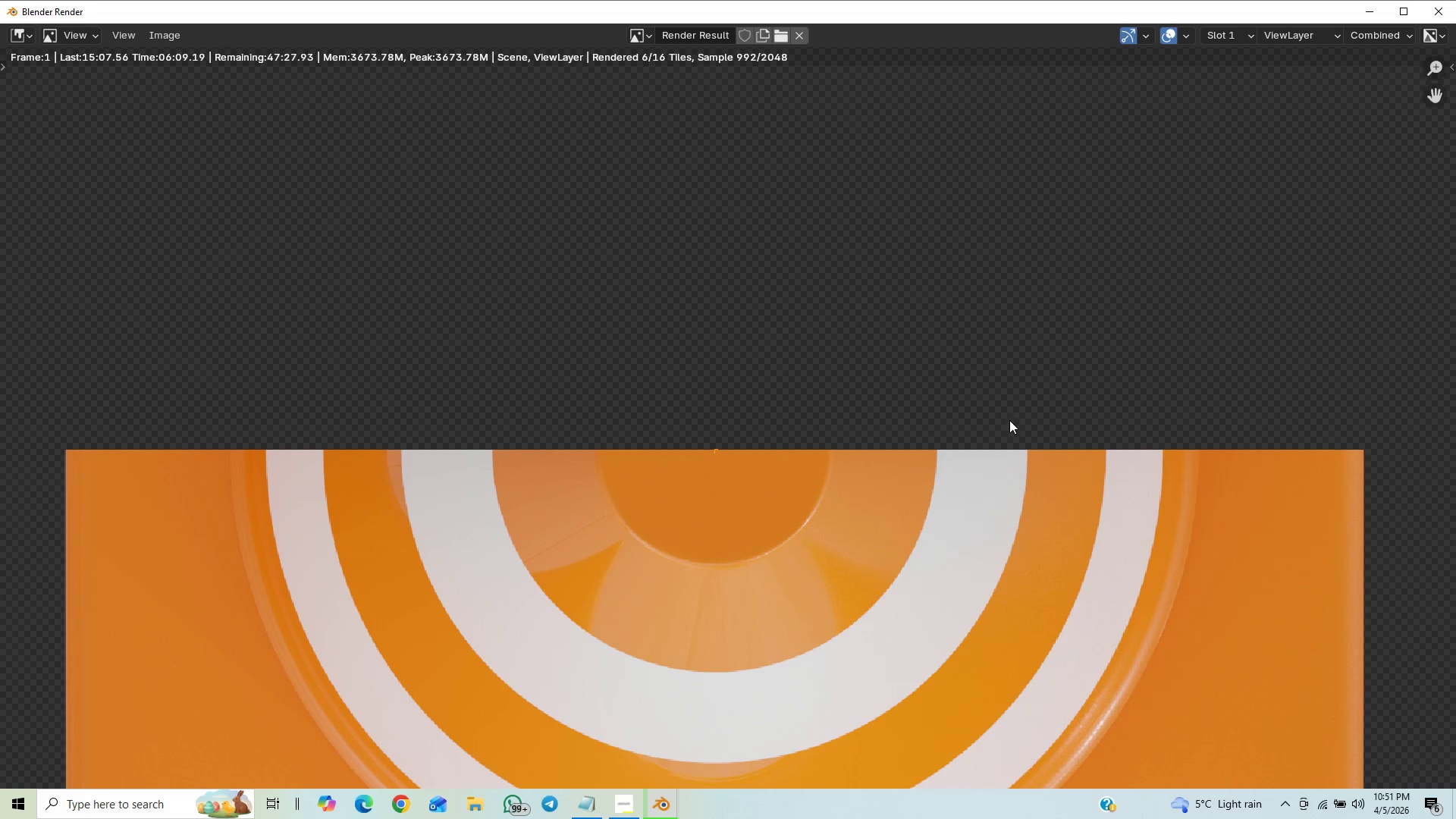 
scroll: coordinate [1048, 423], scroll_direction: down, amount: 12.0
 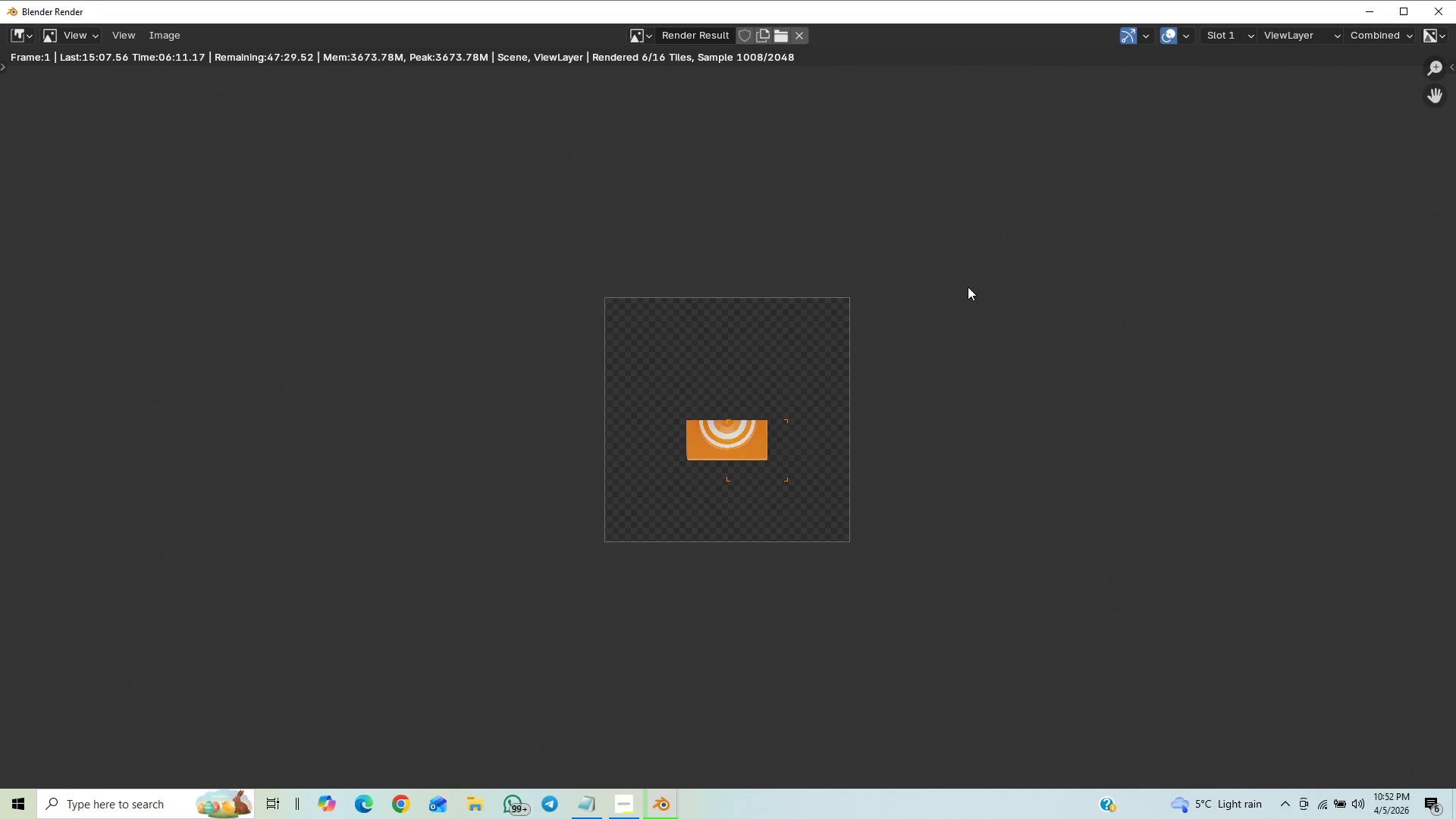 
scroll: coordinate [921, 356], scroll_direction: up, amount: 4.0
 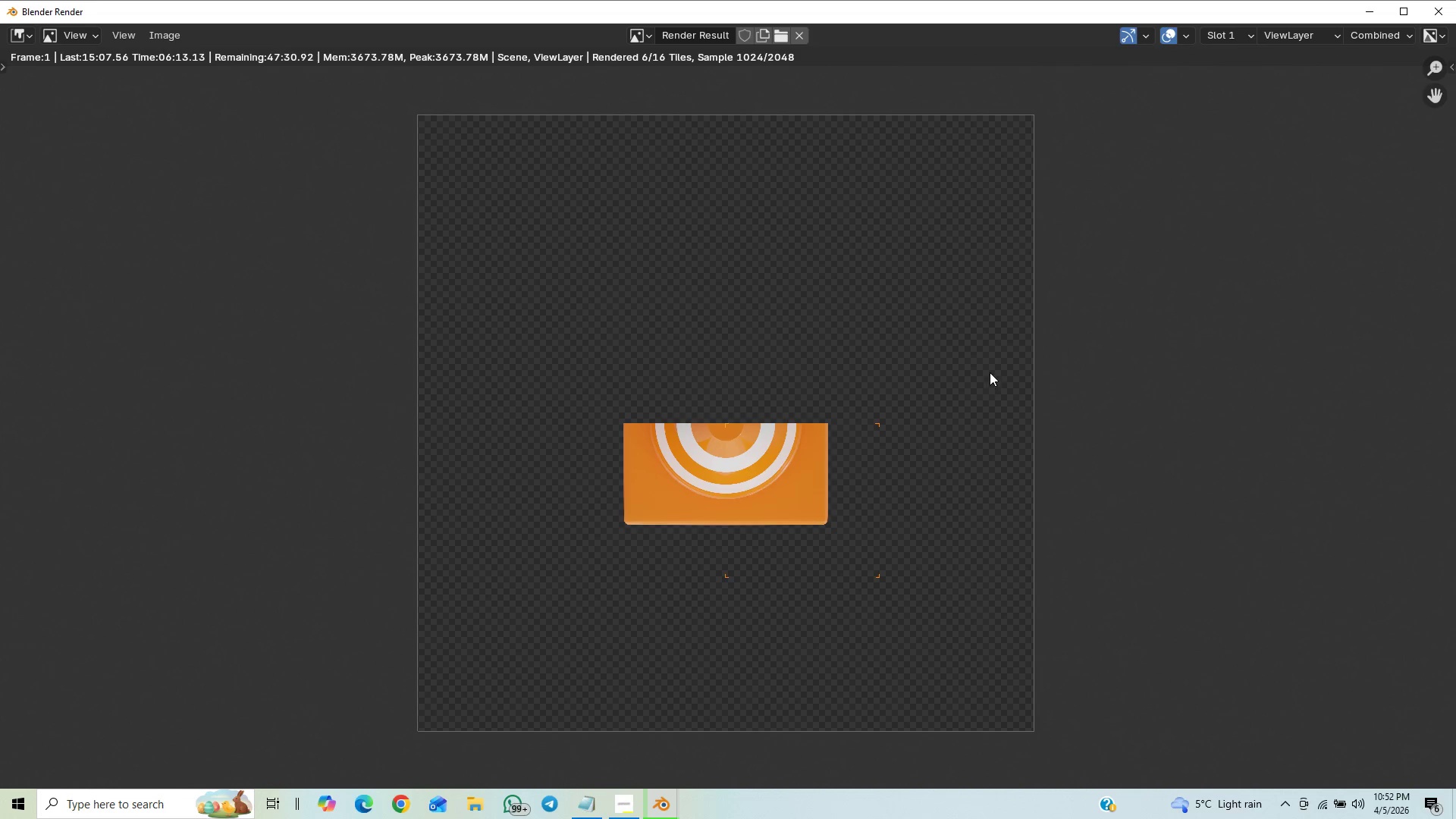 
scroll: coordinate [981, 378], scroll_direction: down, amount: 9.0
 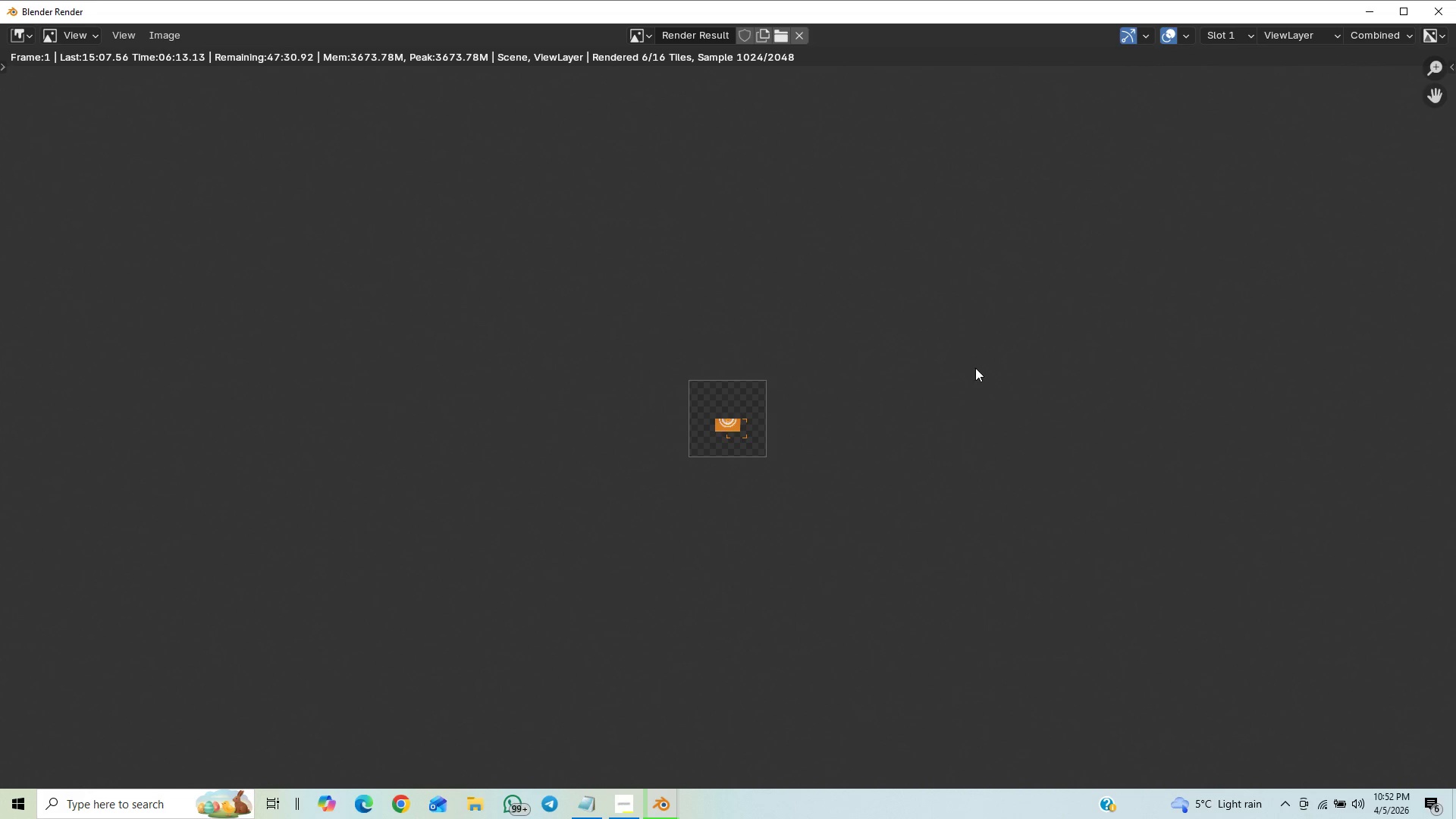 
scroll: coordinate [966, 390], scroll_direction: up, amount: 15.0
 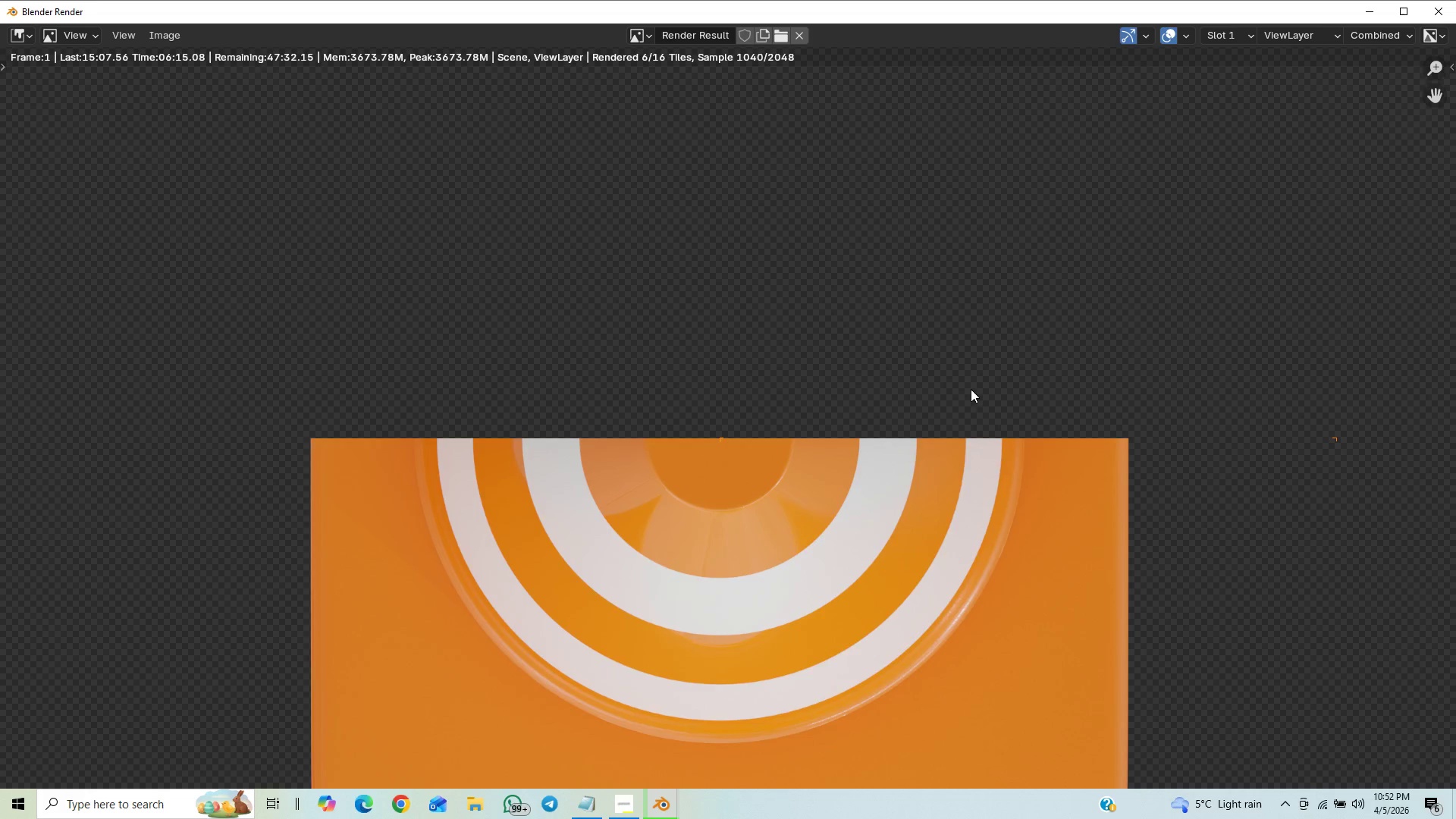 
scroll: coordinate [971, 389], scroll_direction: down, amount: 5.0
 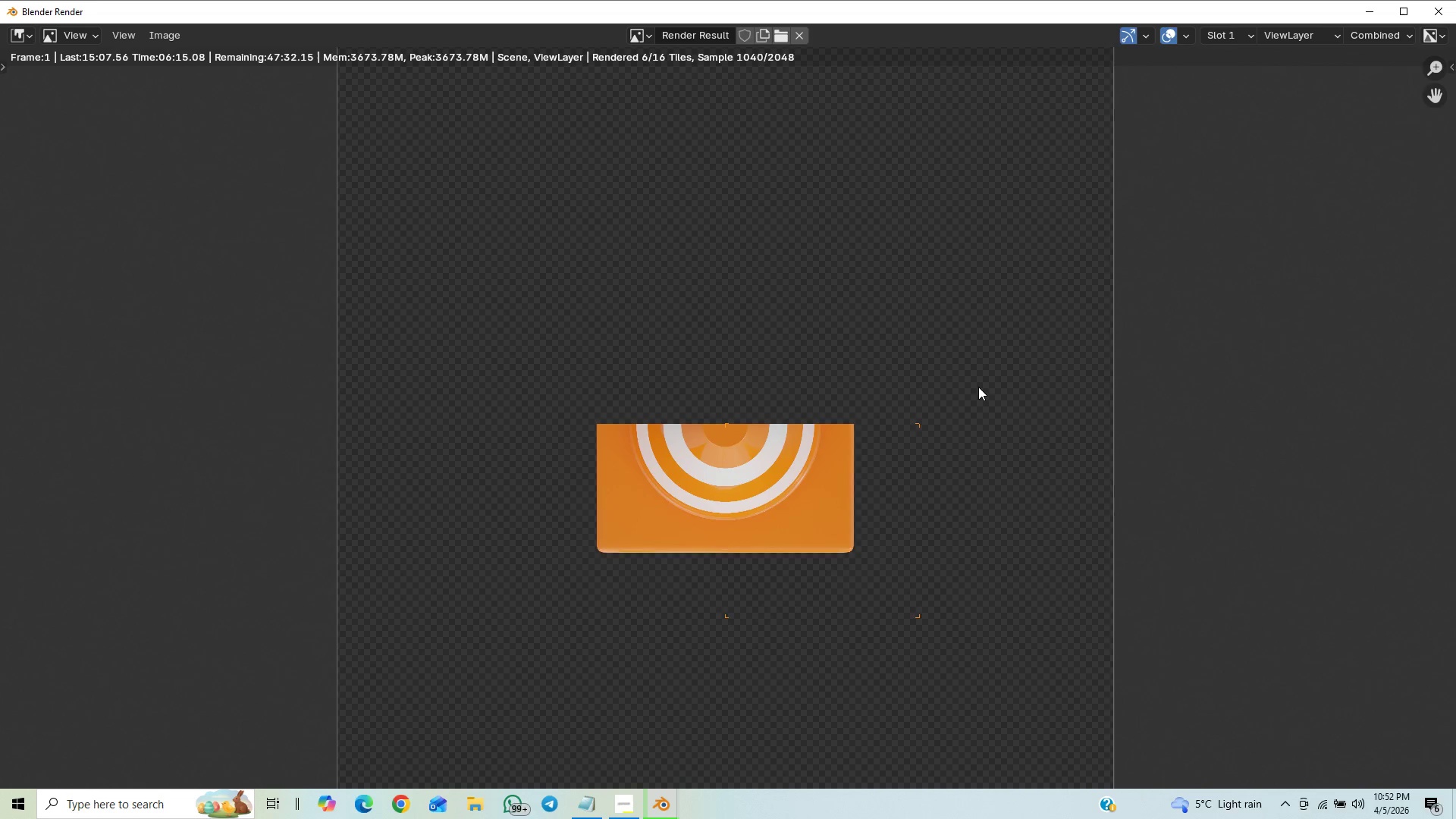 
scroll: coordinate [978, 387], scroll_direction: up, amount: 1.0
 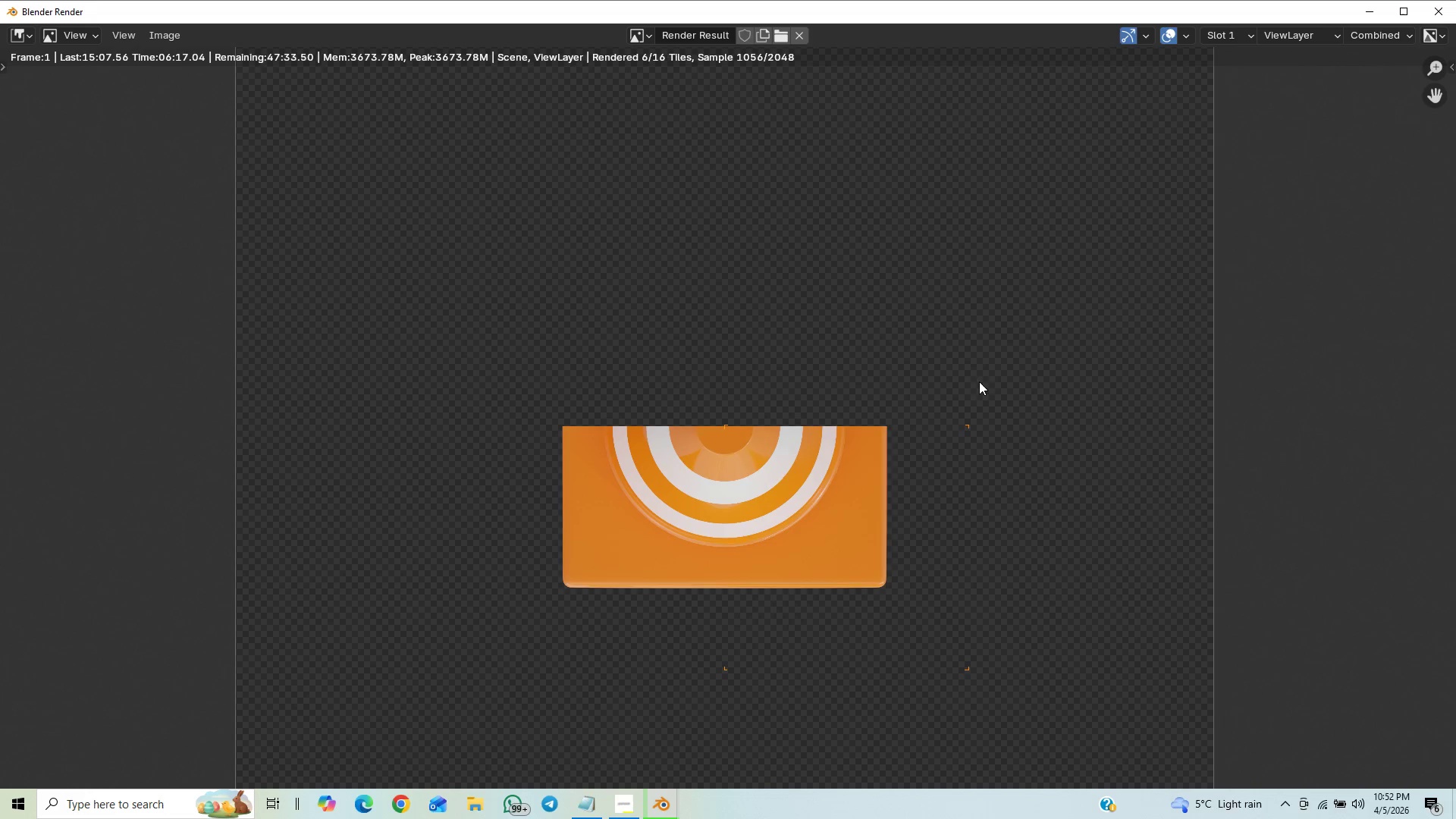 
scroll: coordinate [979, 382], scroll_direction: down, amount: 10.0
 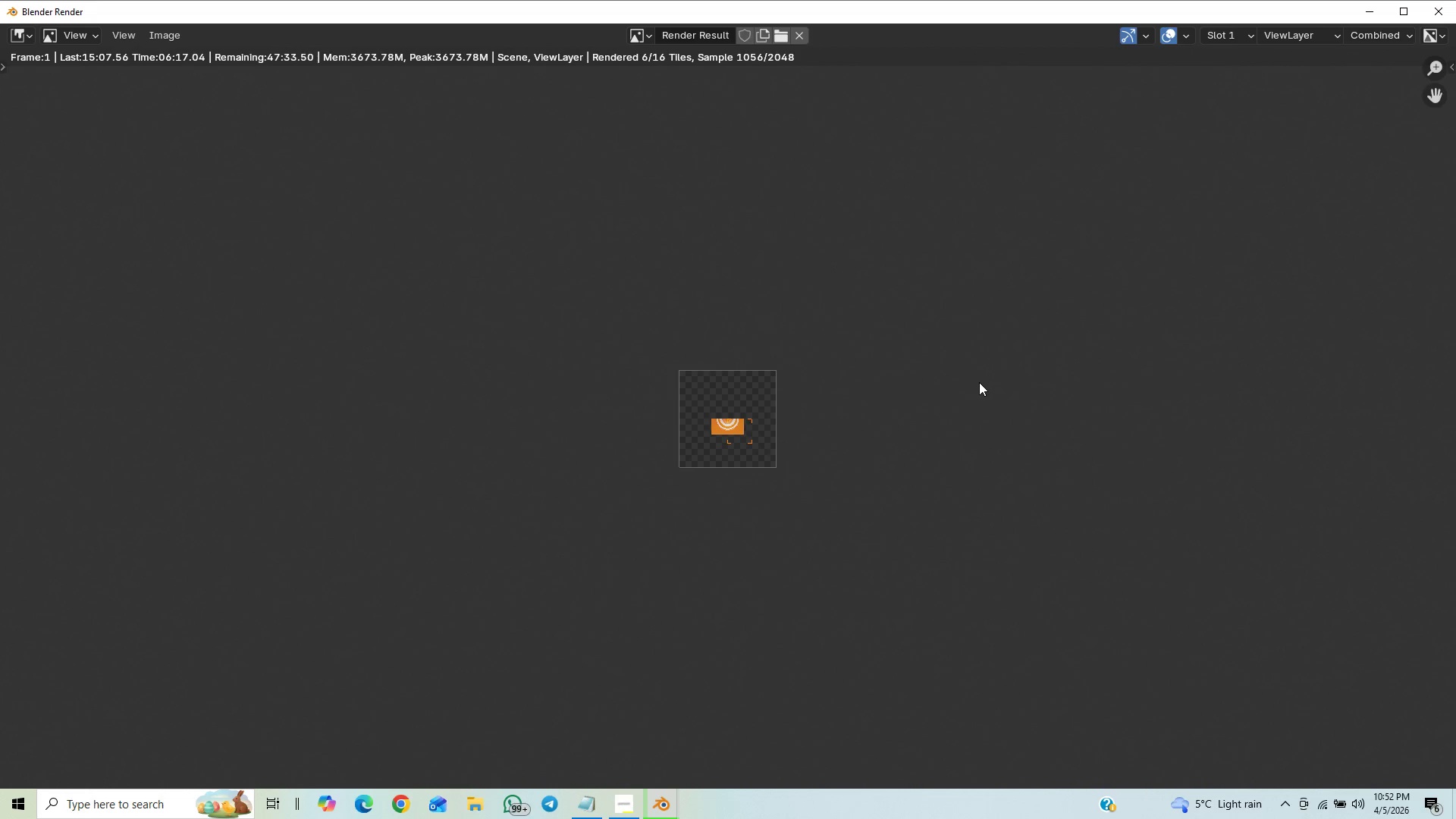 
scroll: coordinate [984, 388], scroll_direction: up, amount: 11.0
 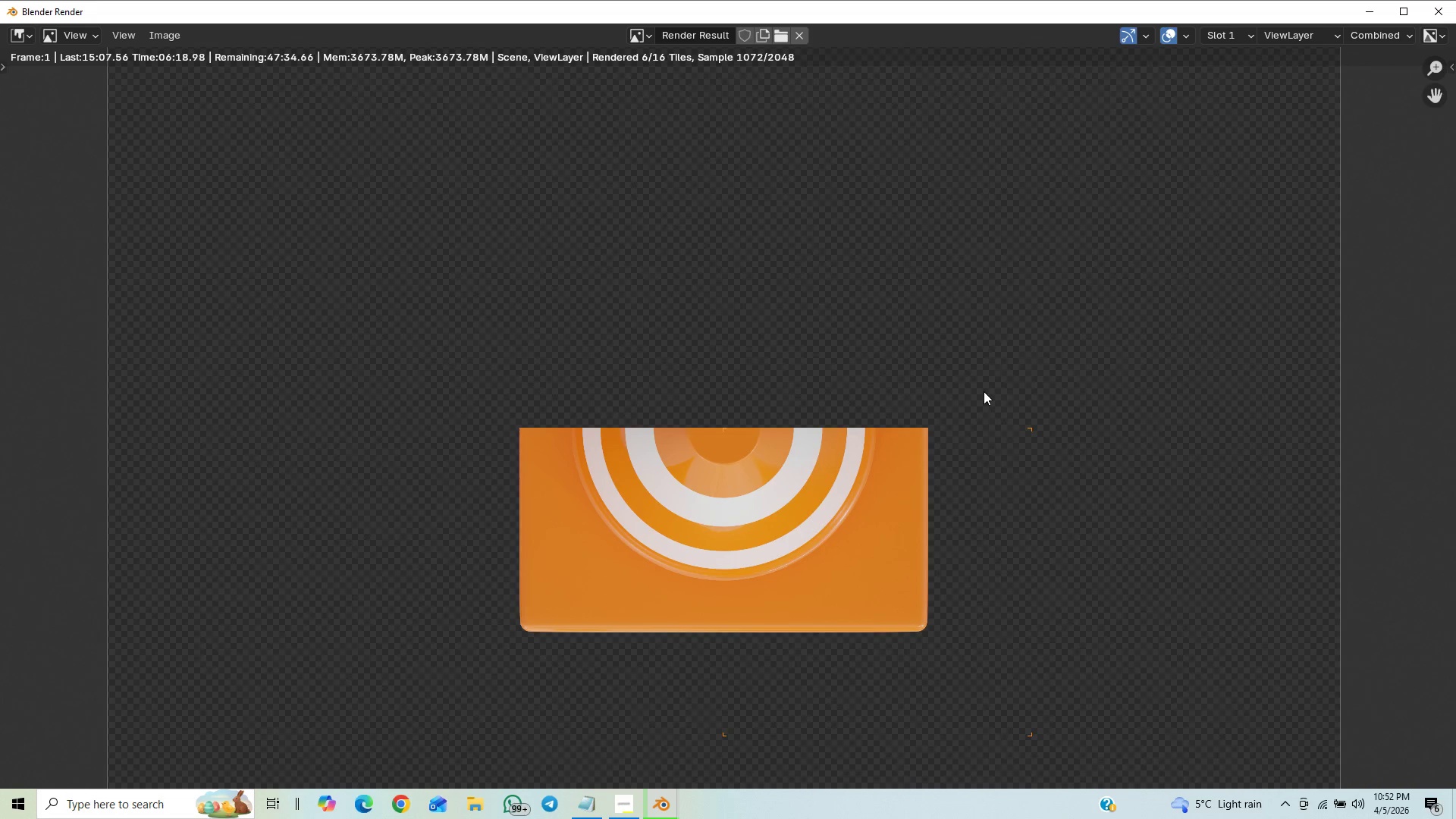 
scroll: coordinate [986, 388], scroll_direction: down, amount: 3.0
 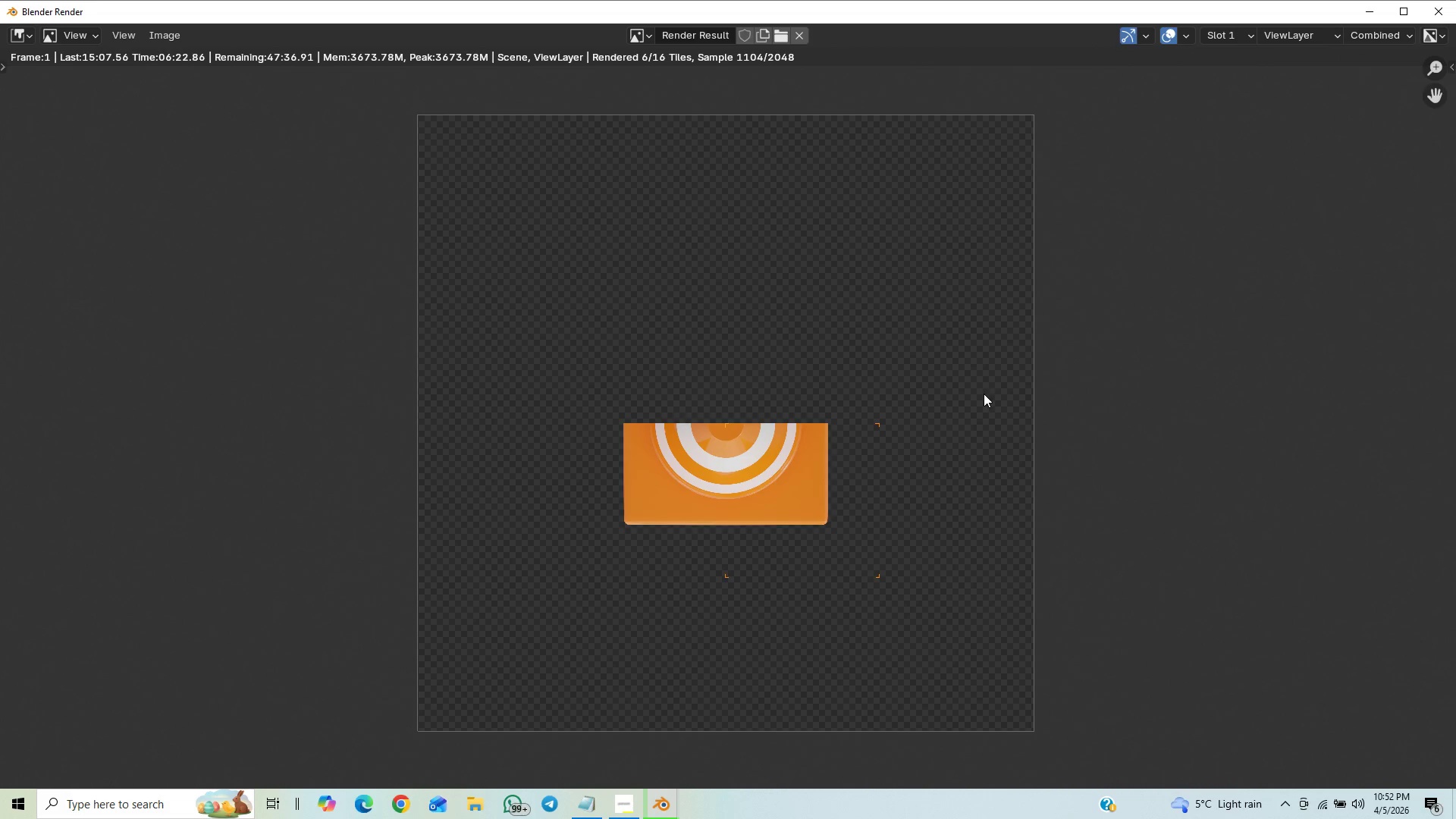 
scroll: coordinate [987, 383], scroll_direction: up, amount: 5.0
 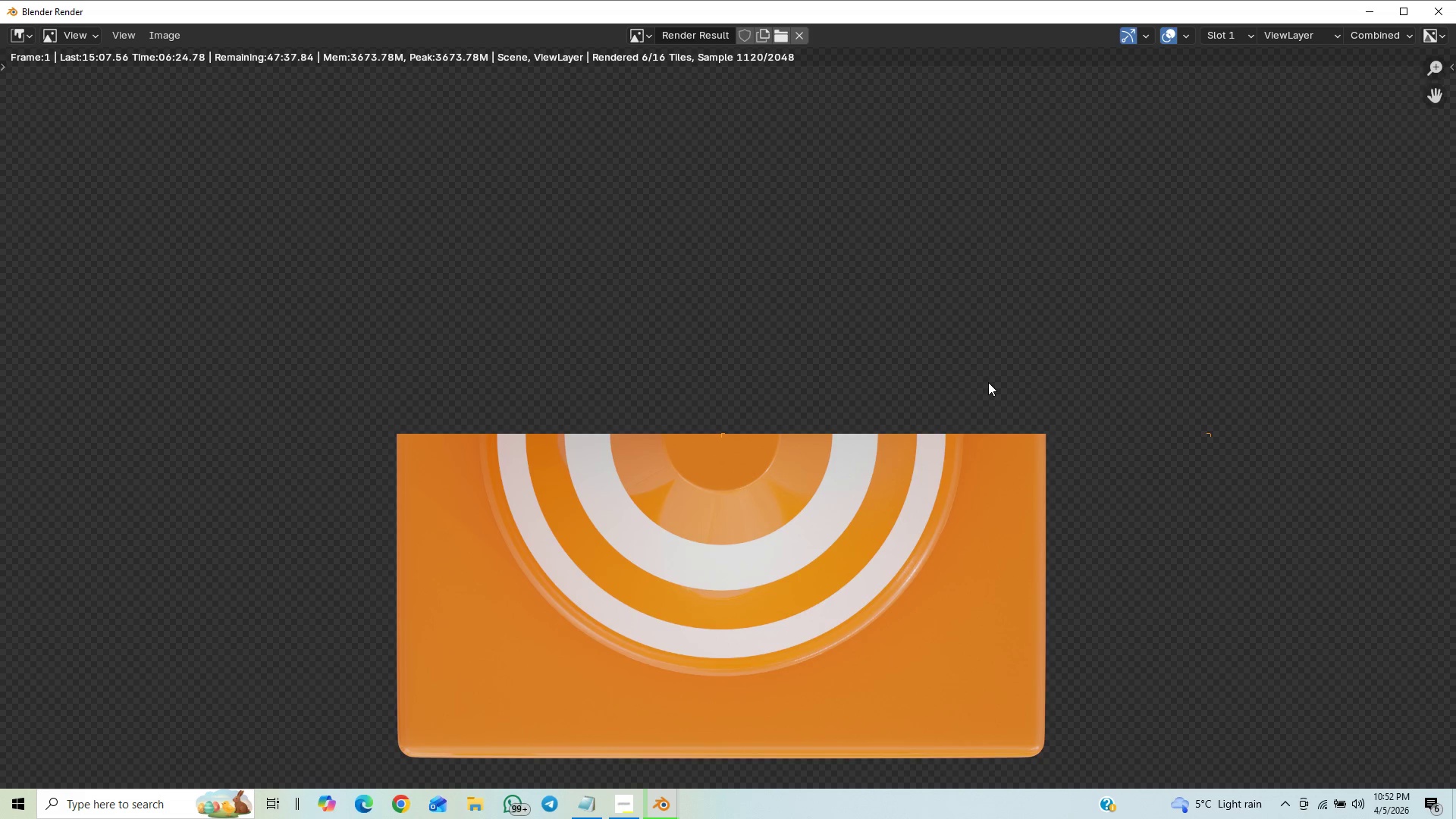 
scroll: coordinate [990, 381], scroll_direction: down, amount: 17.0
 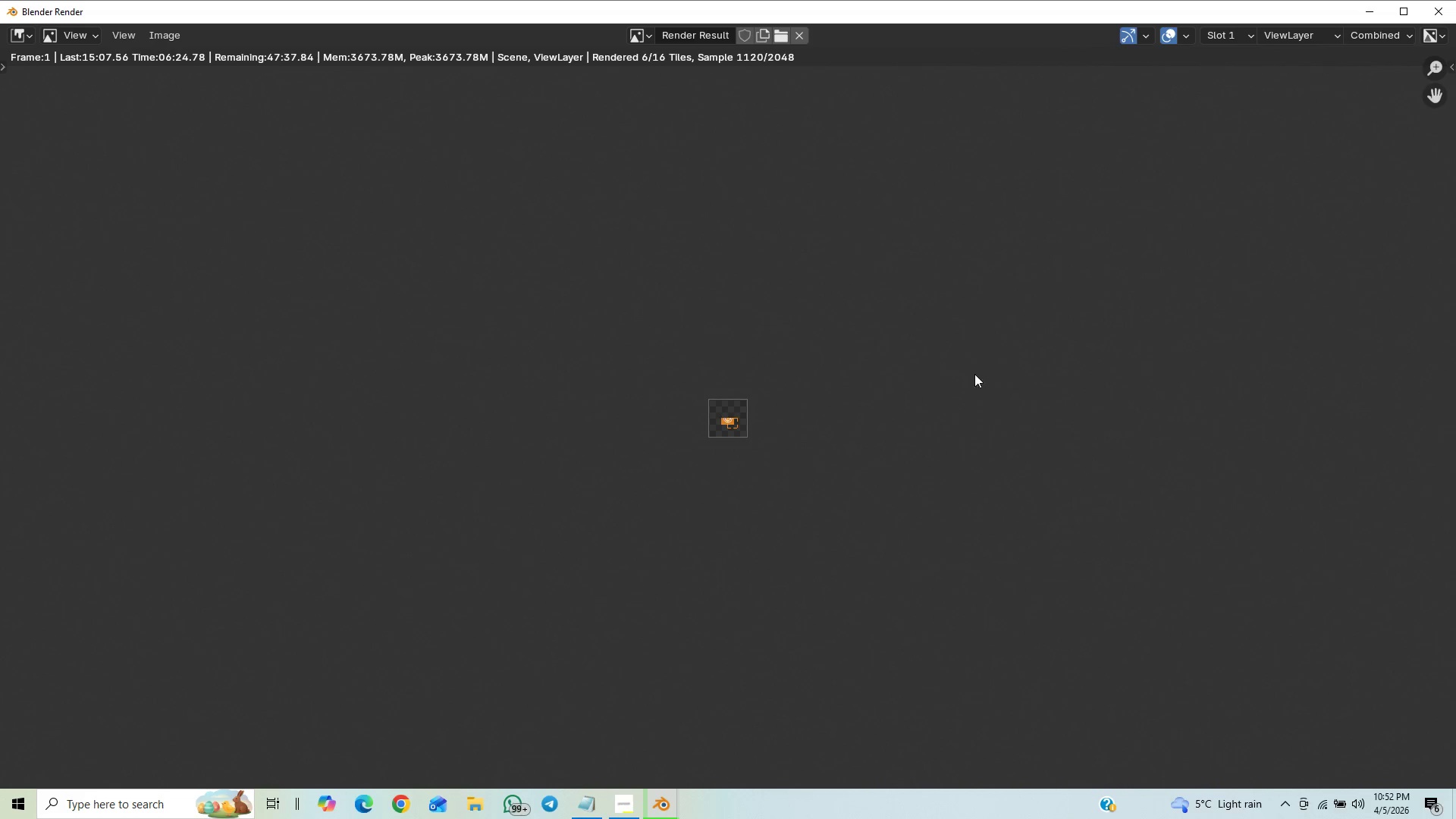 
scroll: coordinate [959, 348], scroll_direction: up, amount: 12.0
 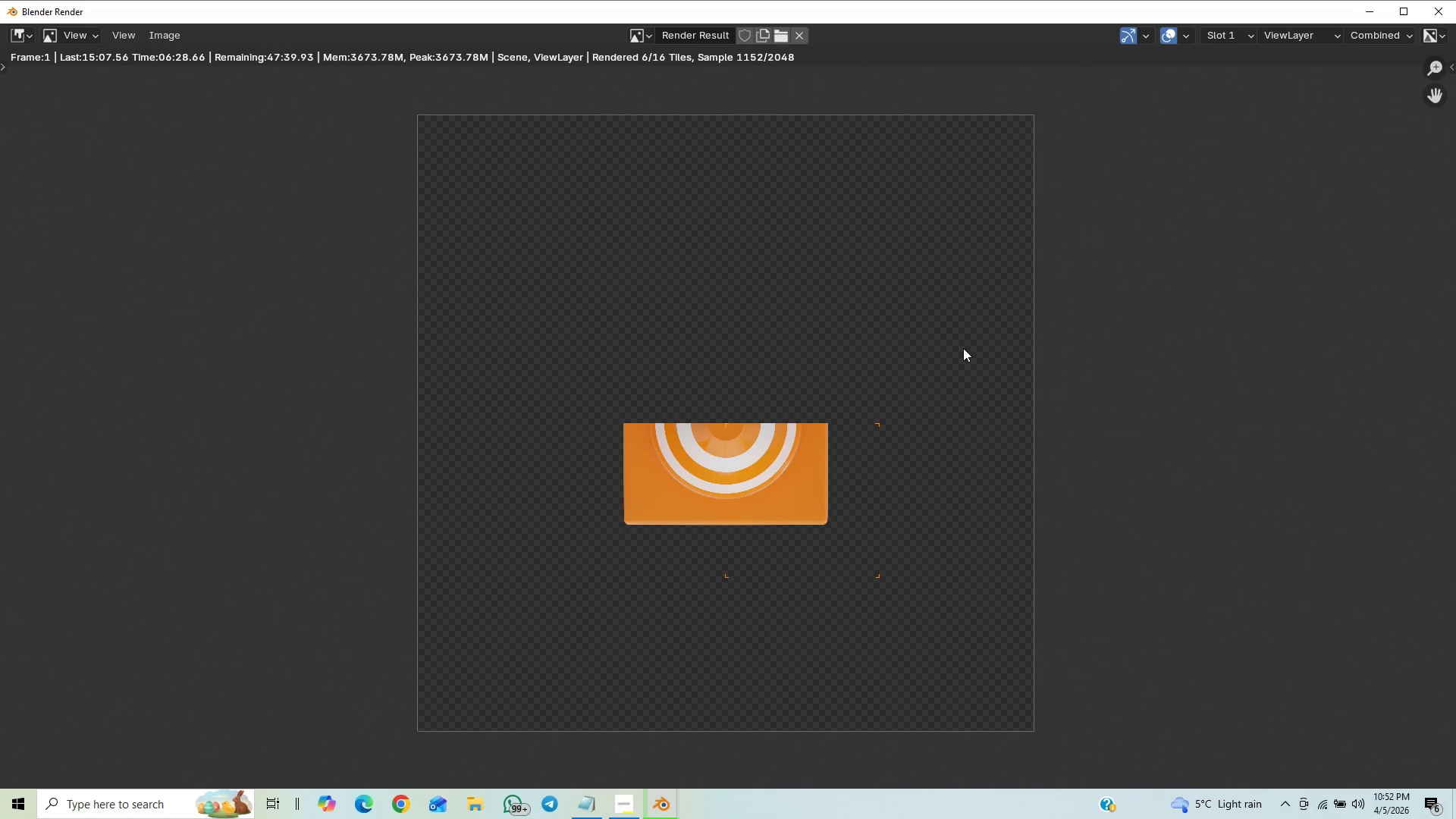 
scroll: coordinate [966, 350], scroll_direction: down, amount: 5.0
 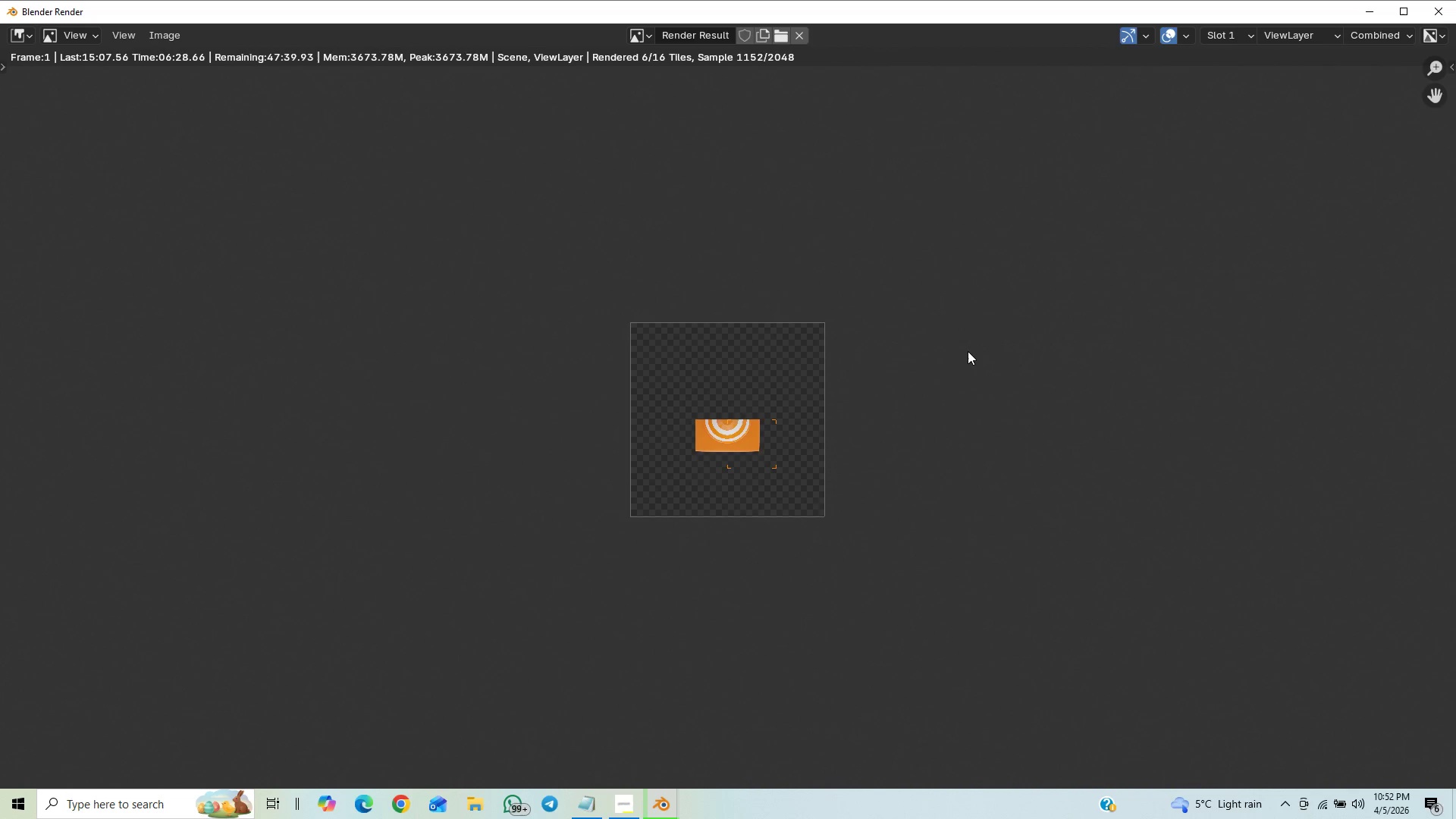 
scroll: coordinate [969, 346], scroll_direction: up, amount: 10.0
 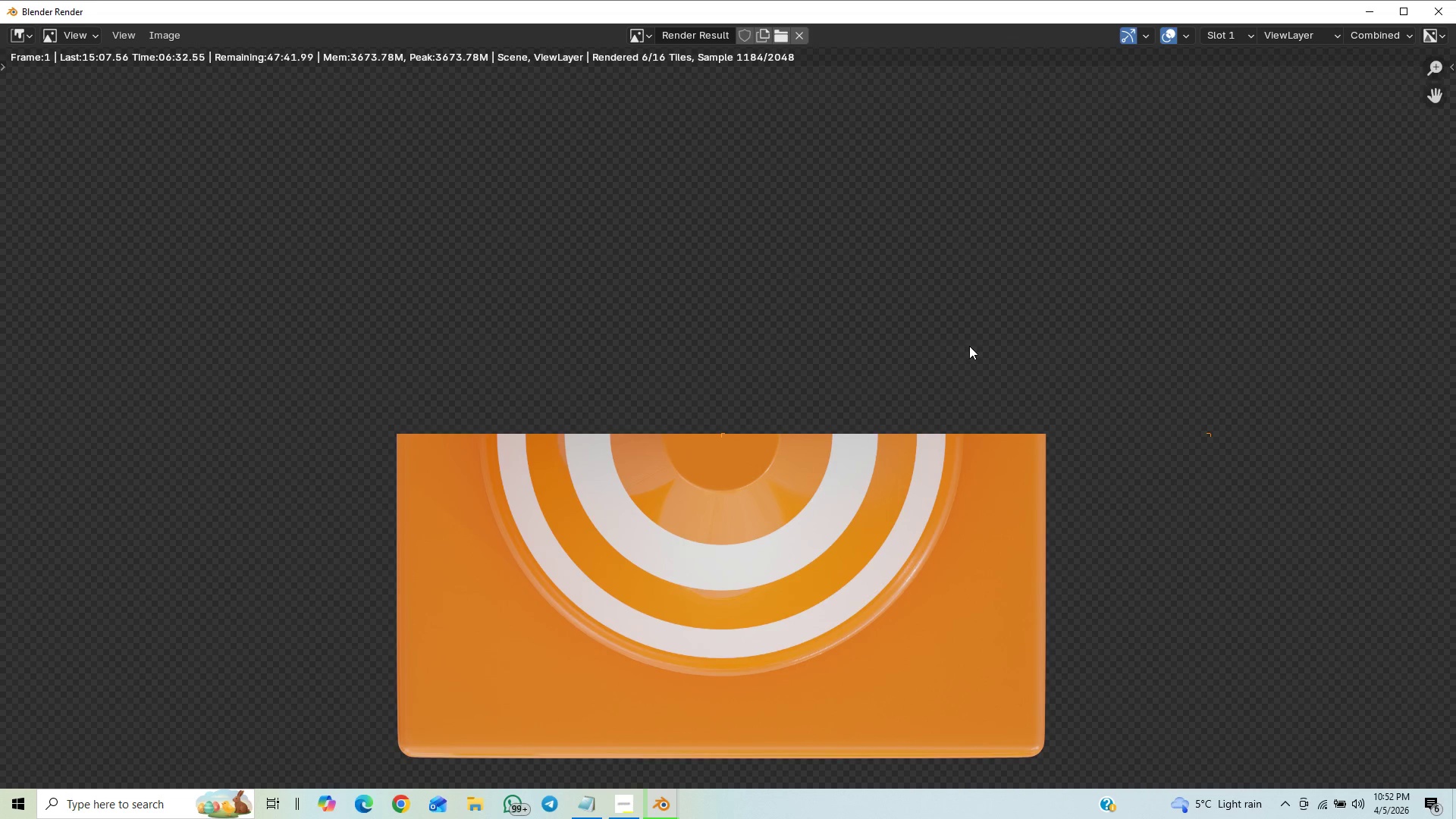 
scroll: coordinate [969, 346], scroll_direction: down, amount: 13.0
 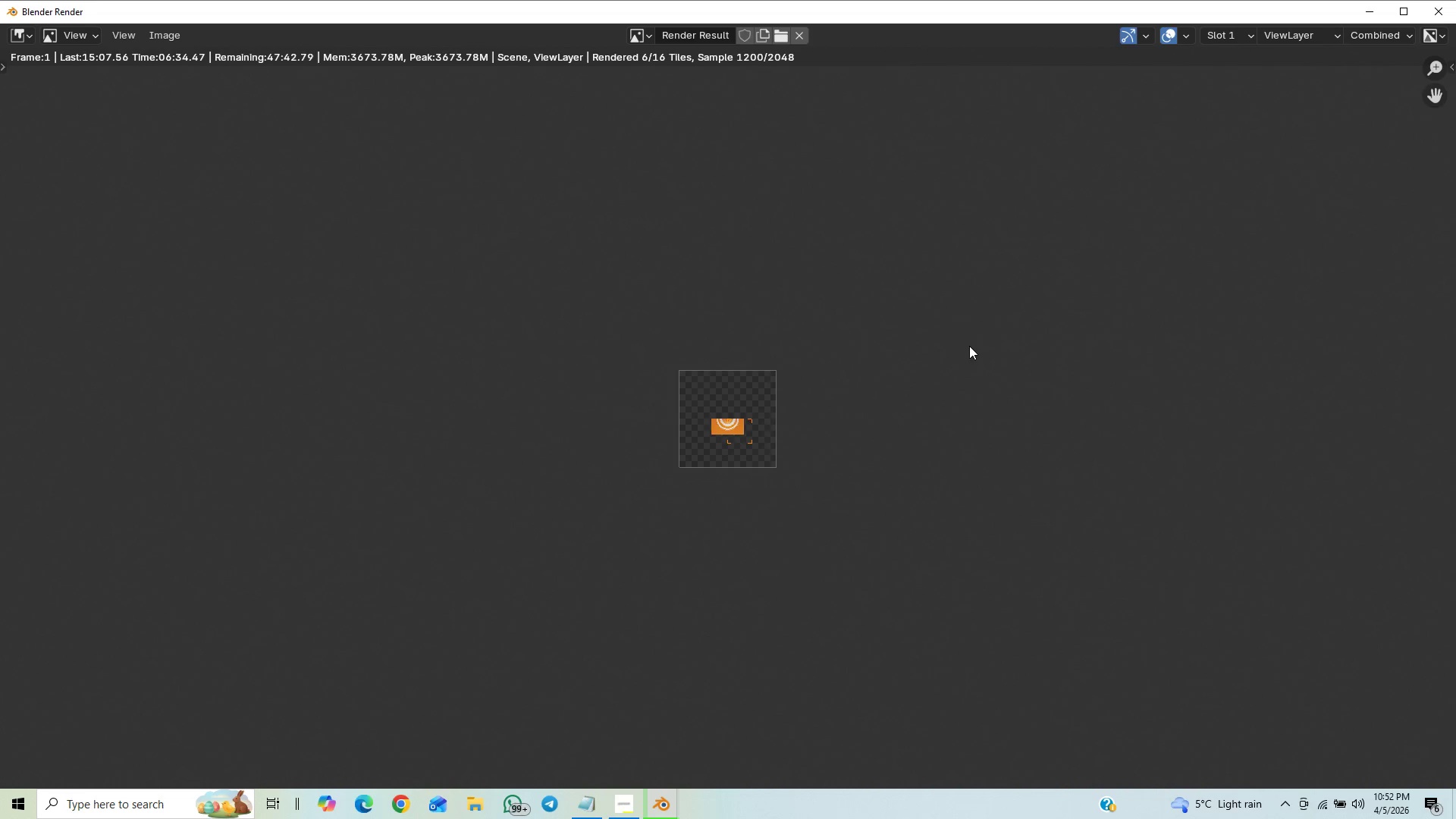 
scroll: coordinate [988, 343], scroll_direction: up, amount: 8.0
 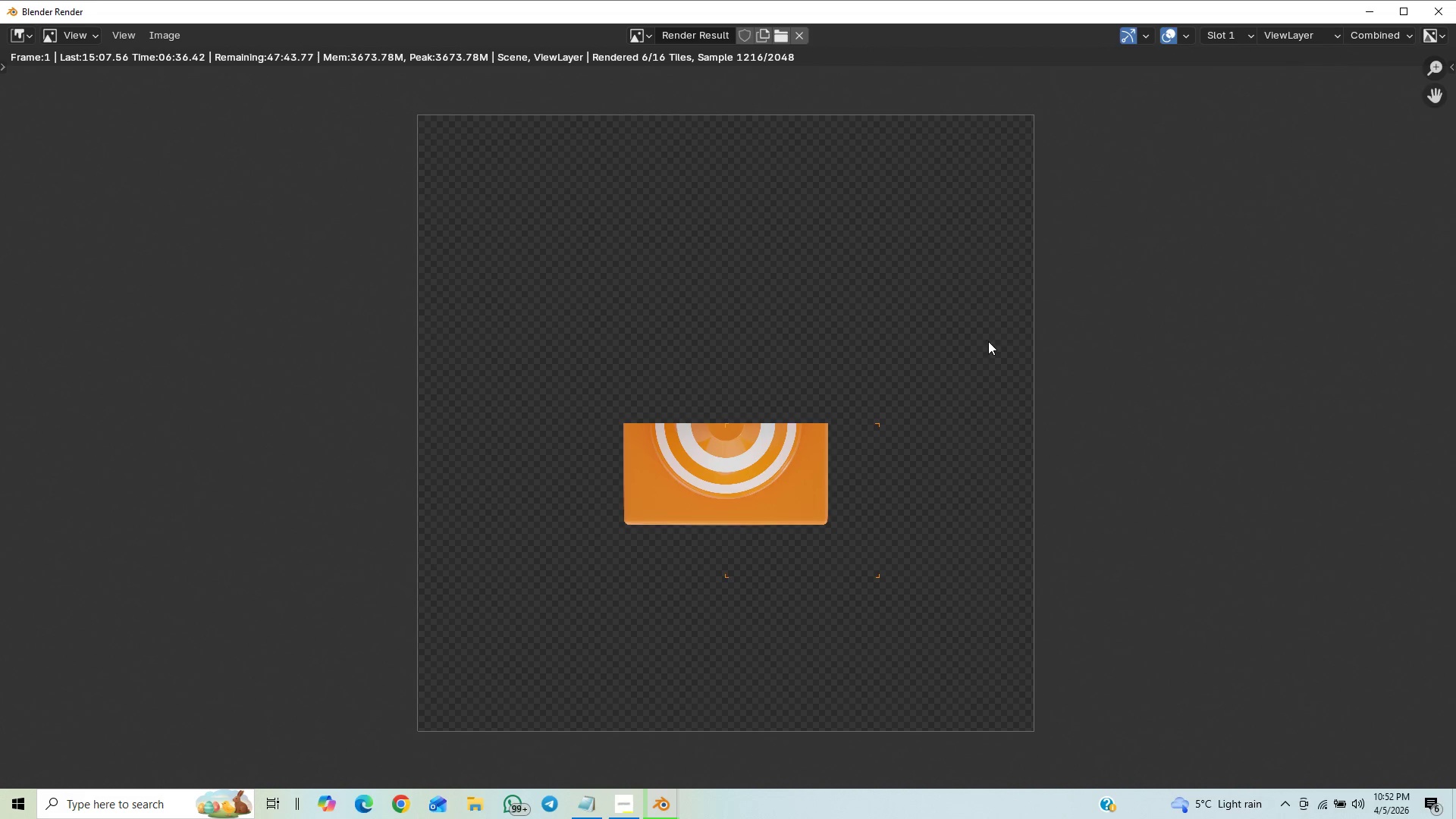 
scroll: coordinate [988, 335], scroll_direction: down, amount: 1.0
 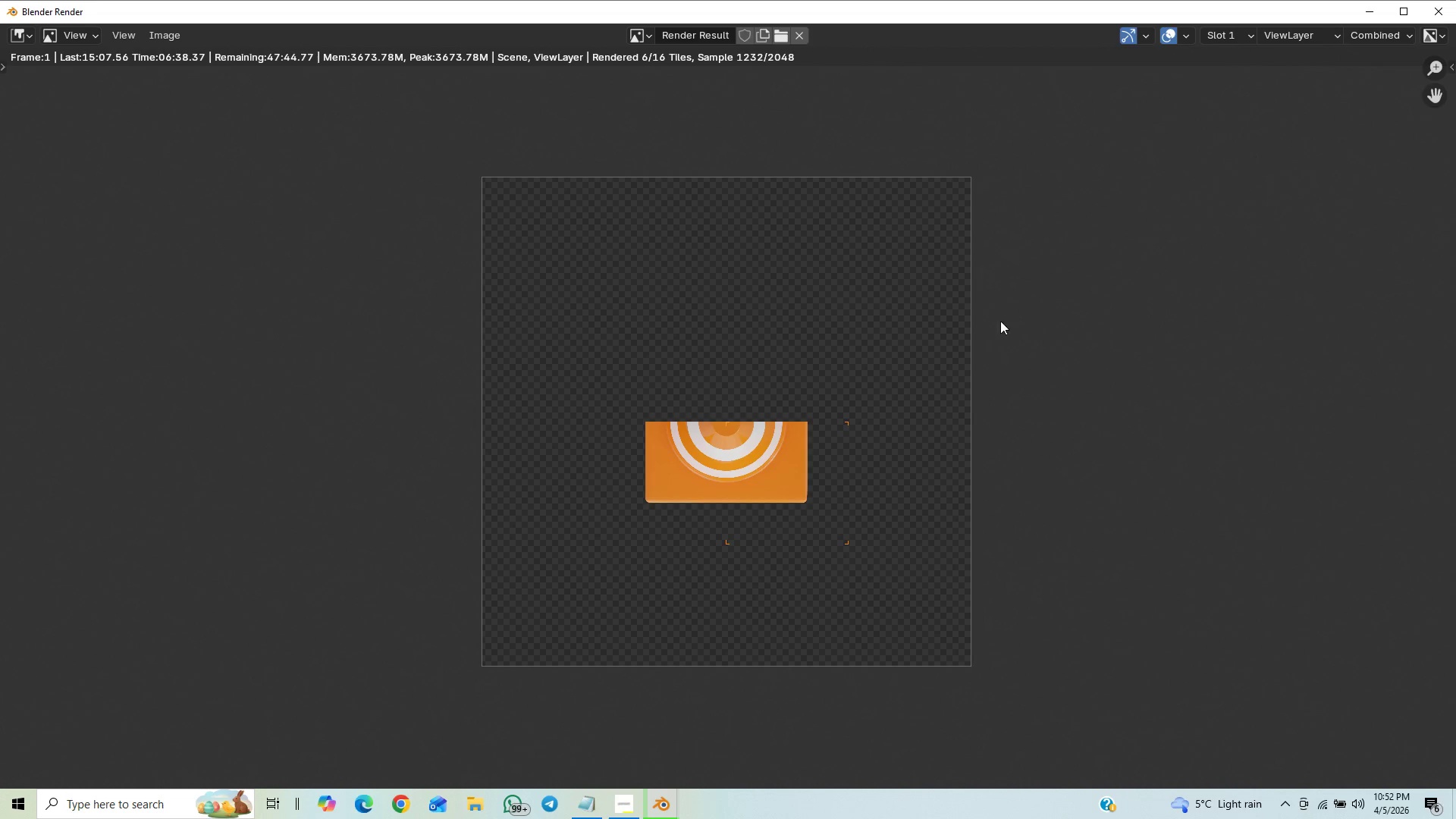 
scroll: coordinate [1032, 319], scroll_direction: up, amount: 3.0
 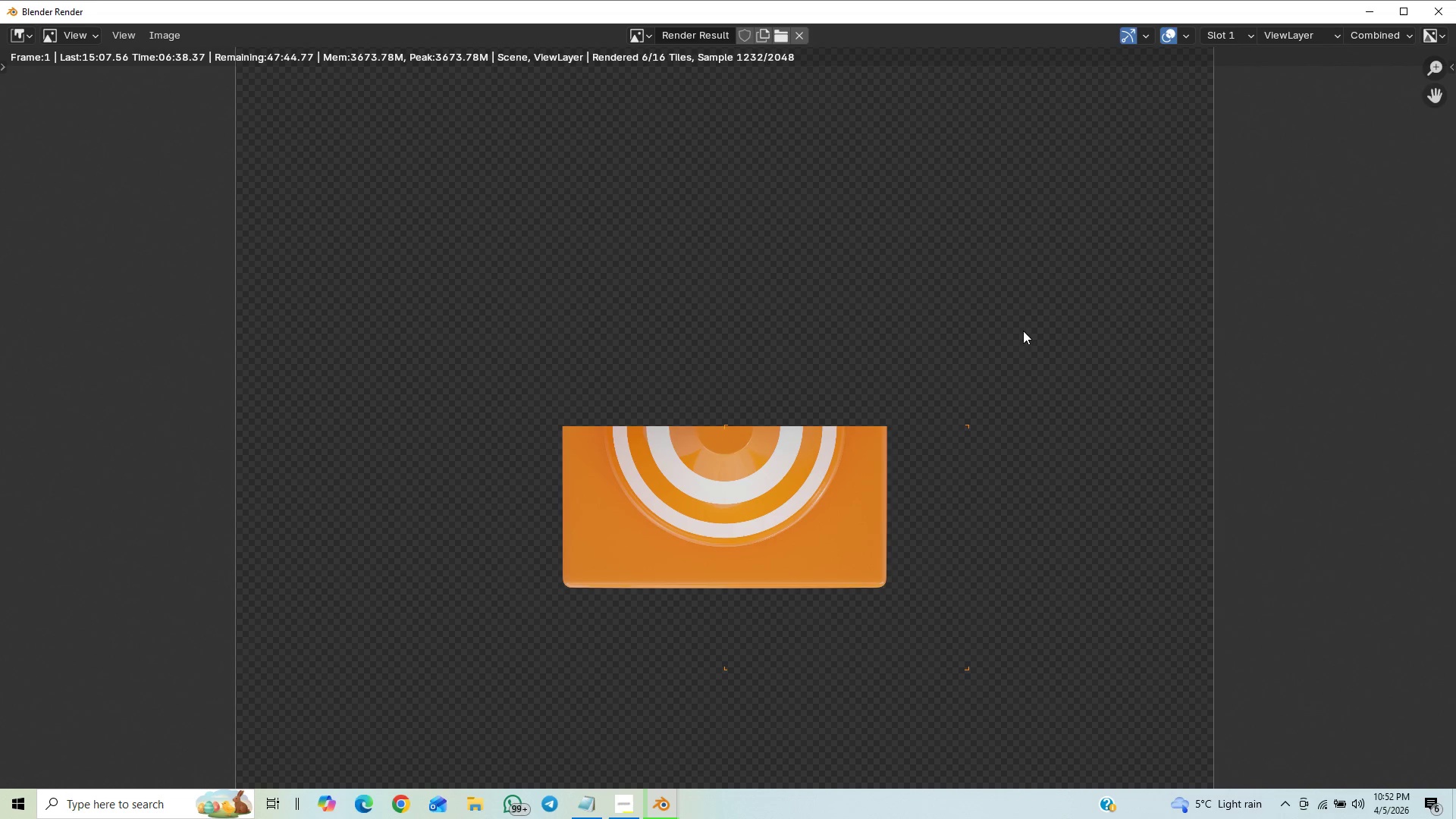 
scroll: coordinate [1023, 332], scroll_direction: down, amount: 3.0
 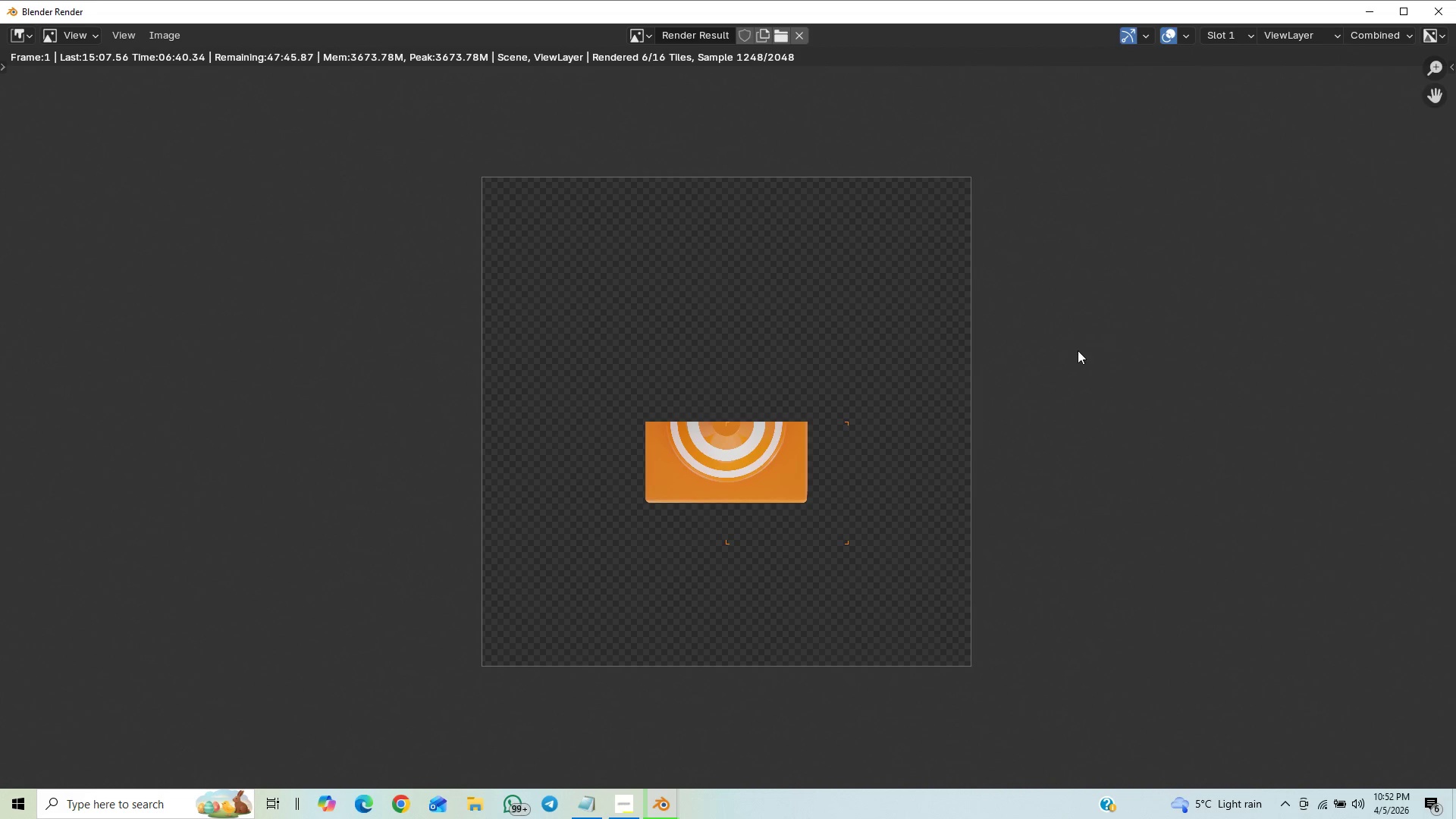 
scroll: coordinate [1078, 343], scroll_direction: up, amount: 1.0
 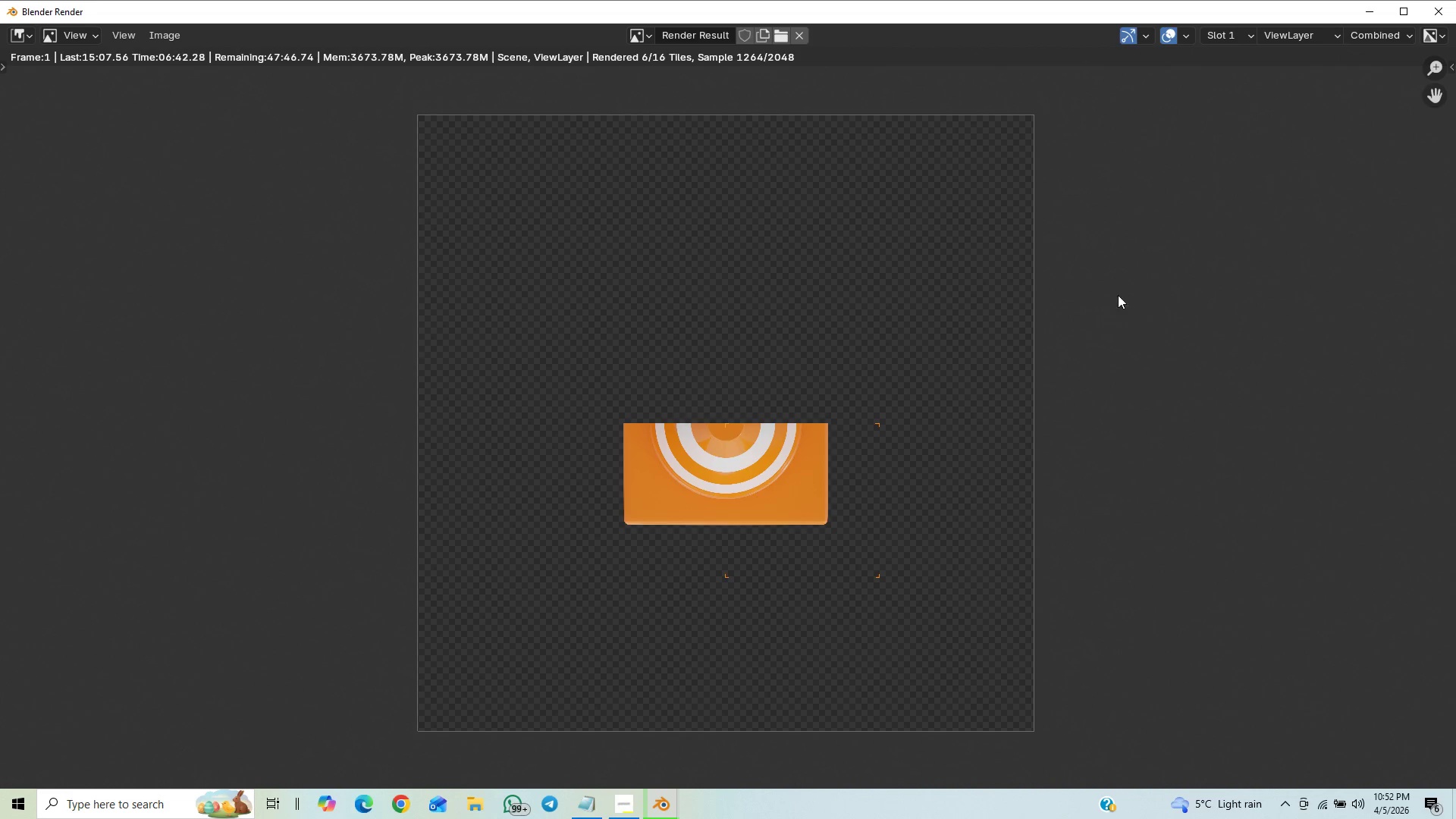 
scroll: coordinate [1105, 311], scroll_direction: down, amount: 2.0
 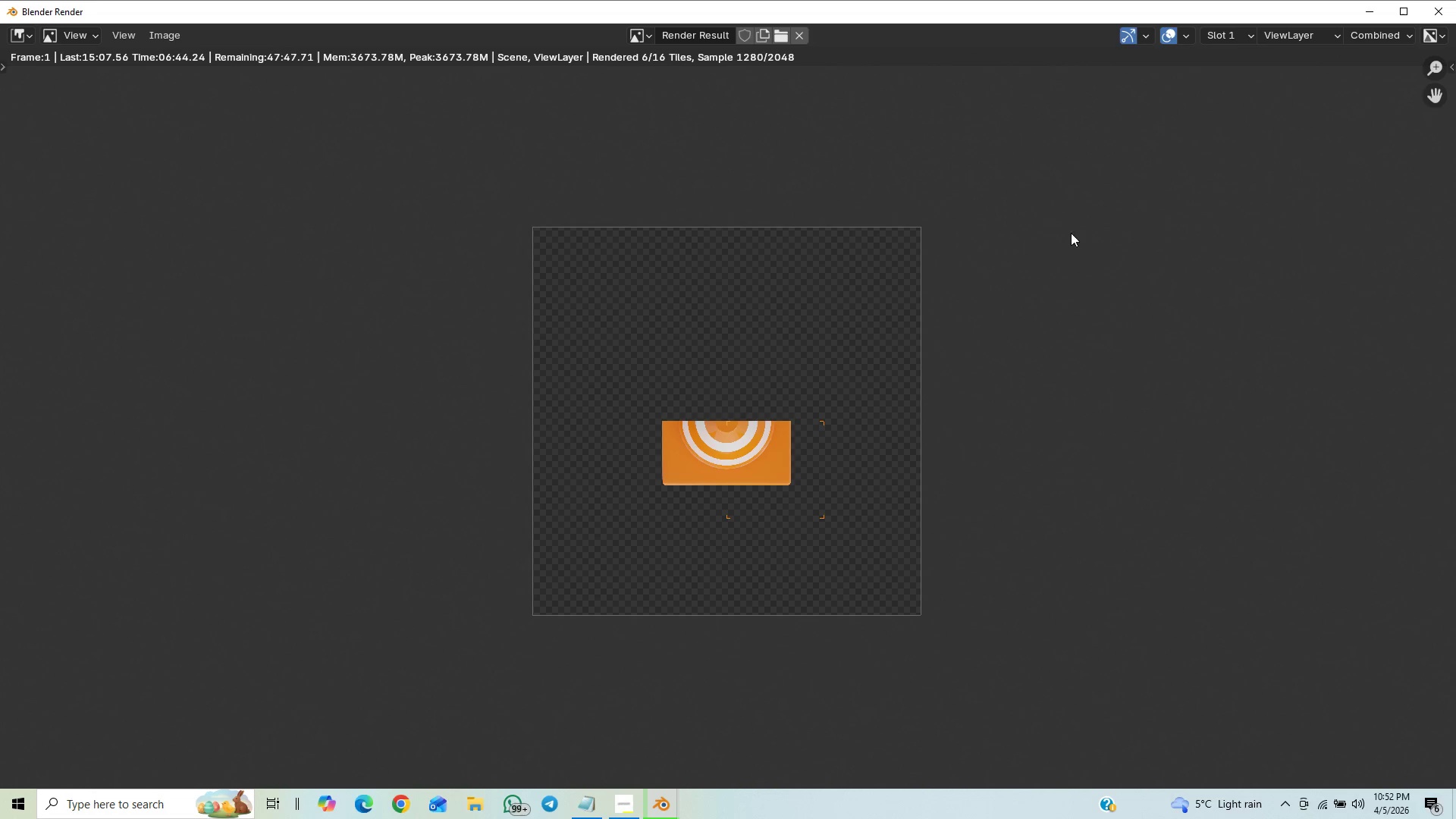 
scroll: coordinate [1117, 268], scroll_direction: up, amount: 1.0
 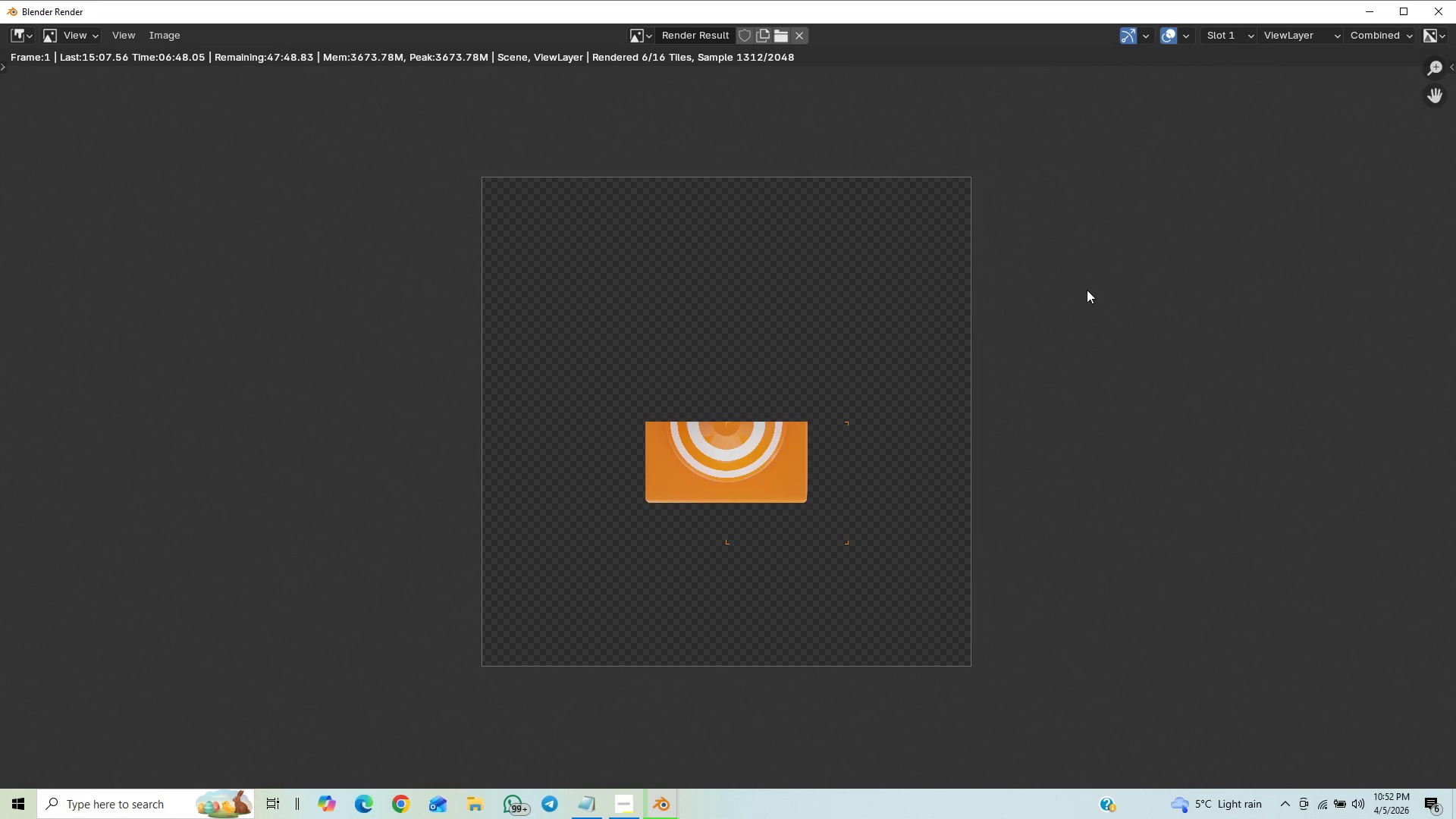 
scroll: coordinate [1084, 302], scroll_direction: down, amount: 5.0
 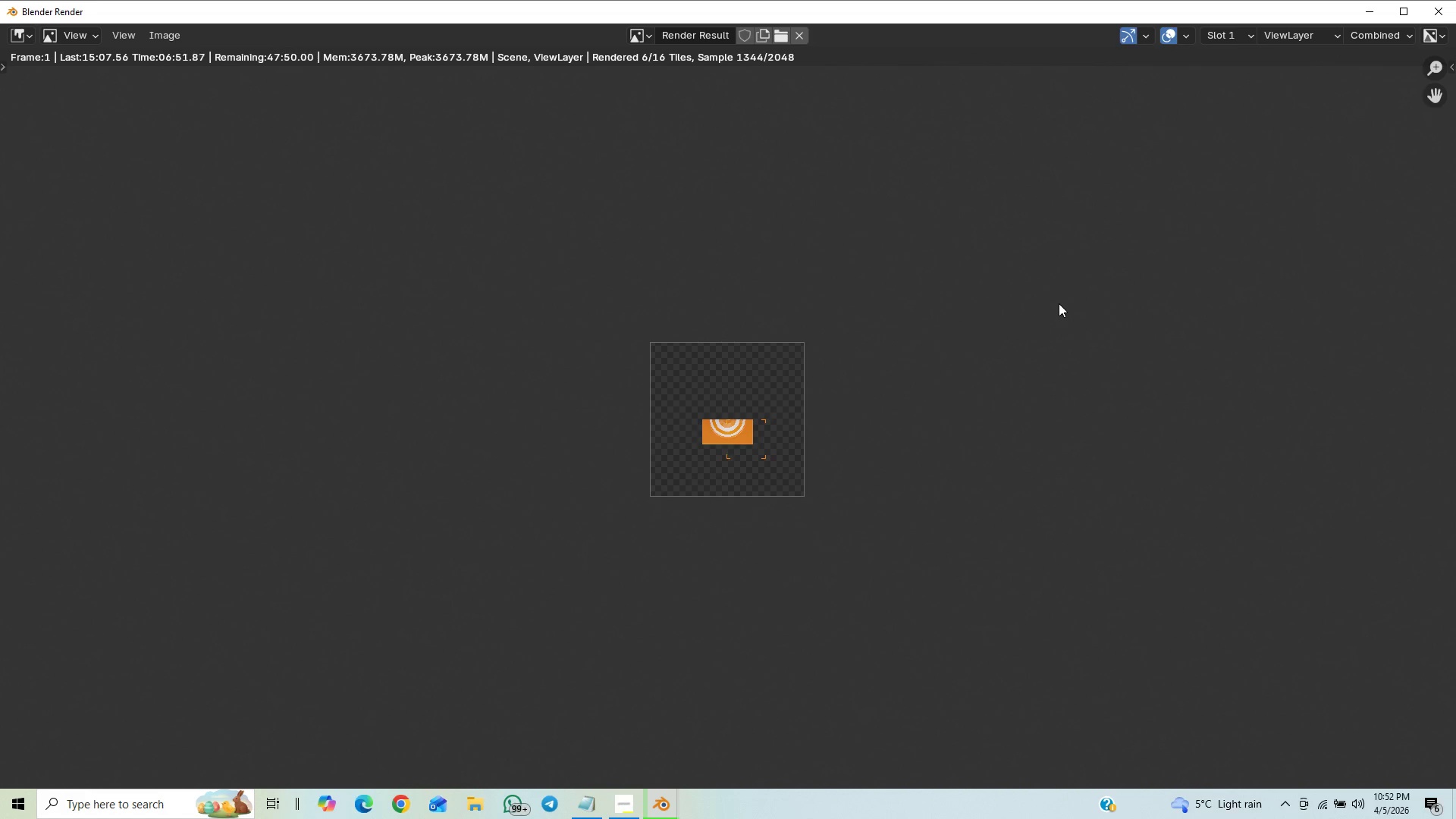 
scroll: coordinate [1051, 307], scroll_direction: up, amount: 7.0
 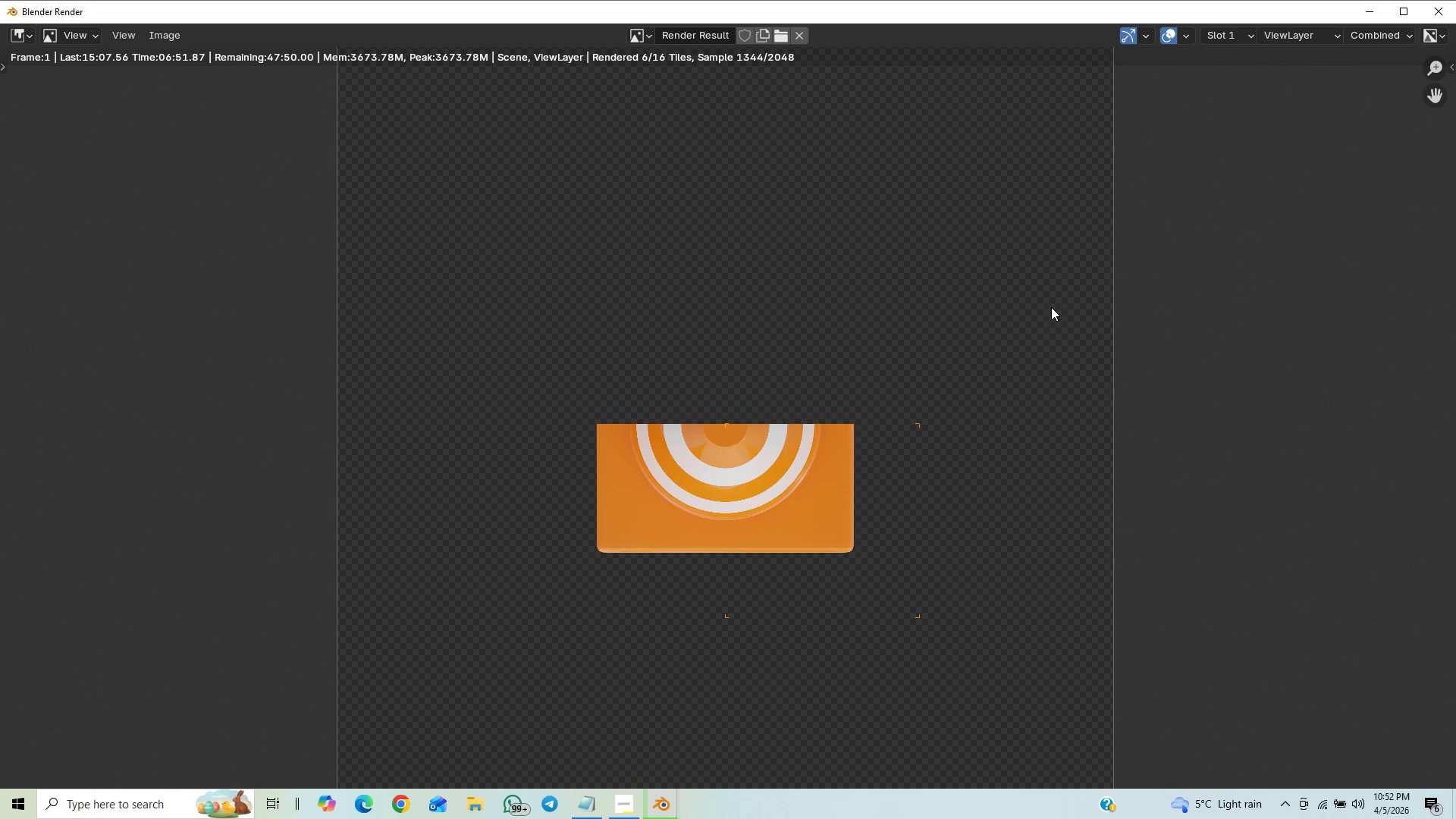 
scroll: coordinate [1051, 307], scroll_direction: down, amount: 3.0
 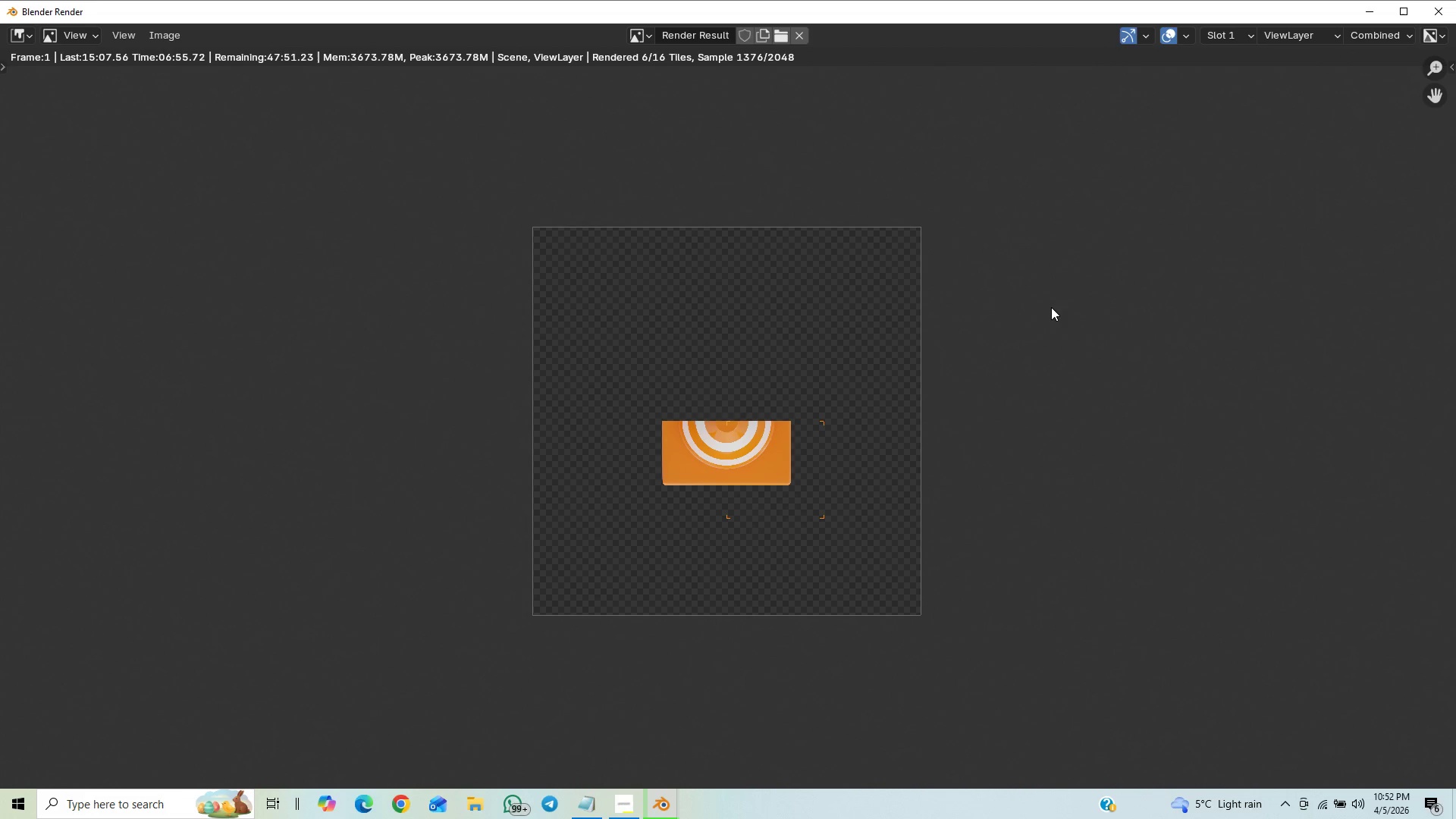 
scroll: coordinate [1051, 307], scroll_direction: up, amount: 6.0
 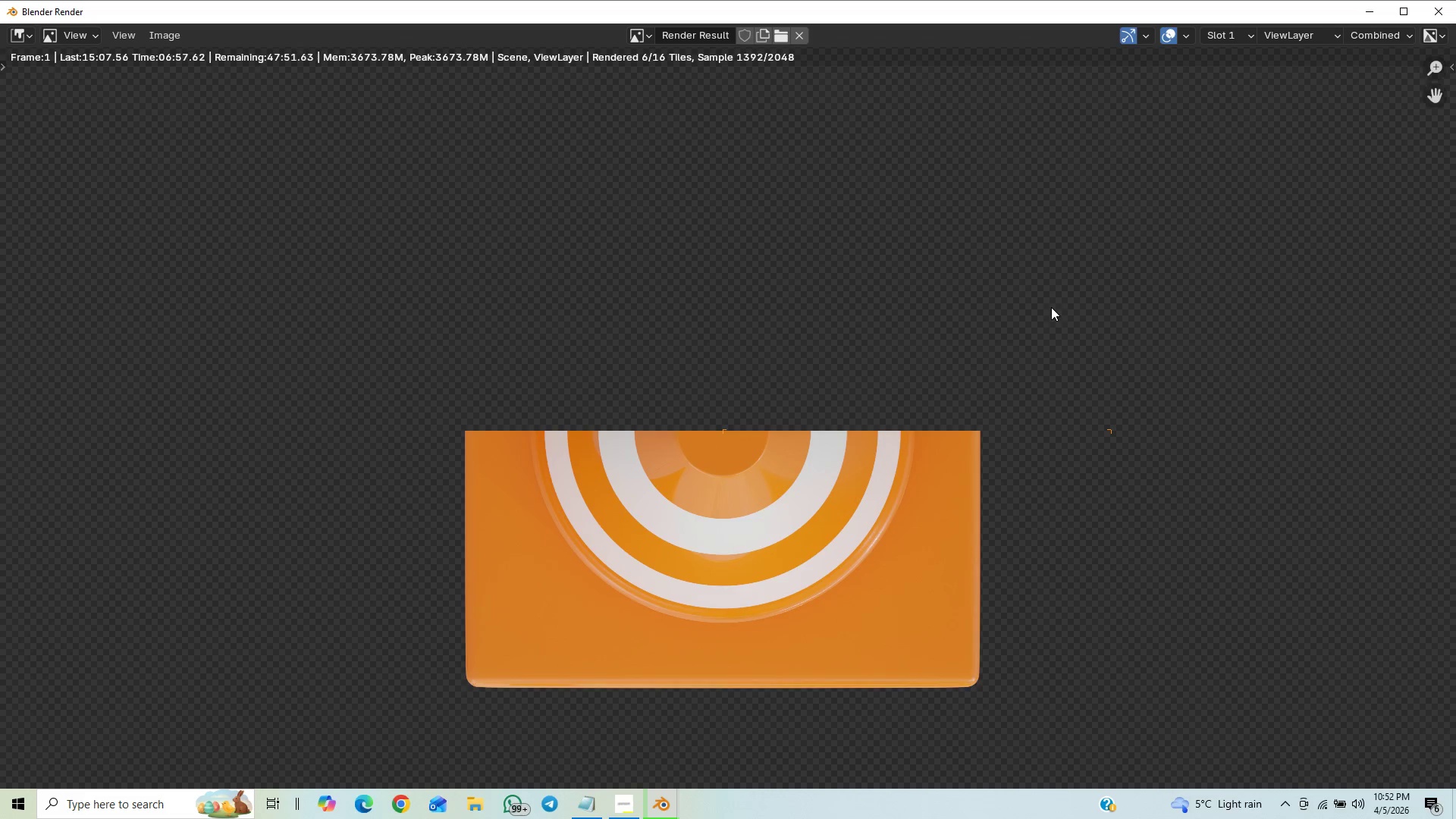 
scroll: coordinate [1051, 307], scroll_direction: down, amount: 1.0
 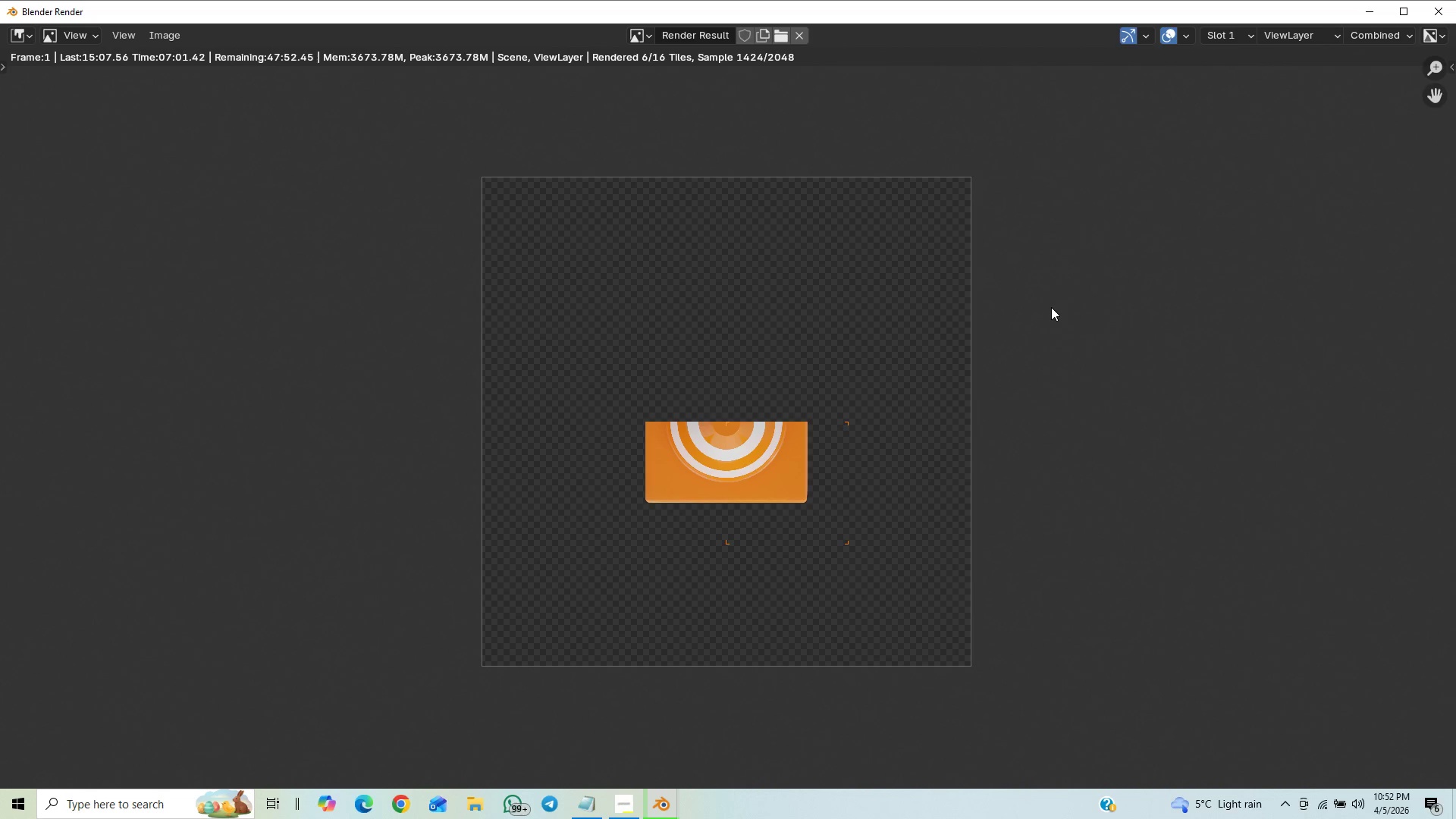 
scroll: coordinate [1079, 325], scroll_direction: up, amount: 6.0
 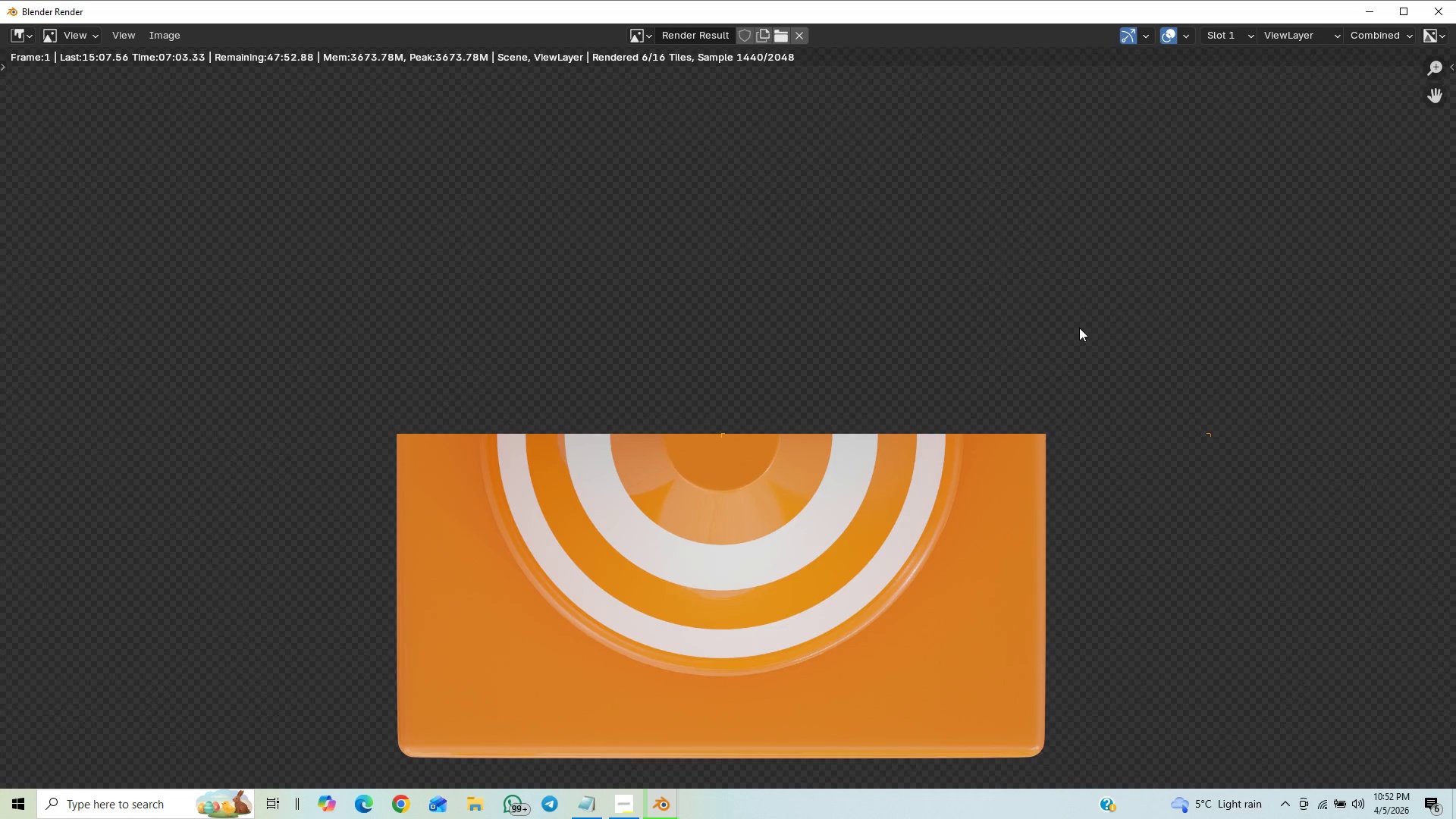 
scroll: coordinate [1098, 301], scroll_direction: down, amount: 5.0
 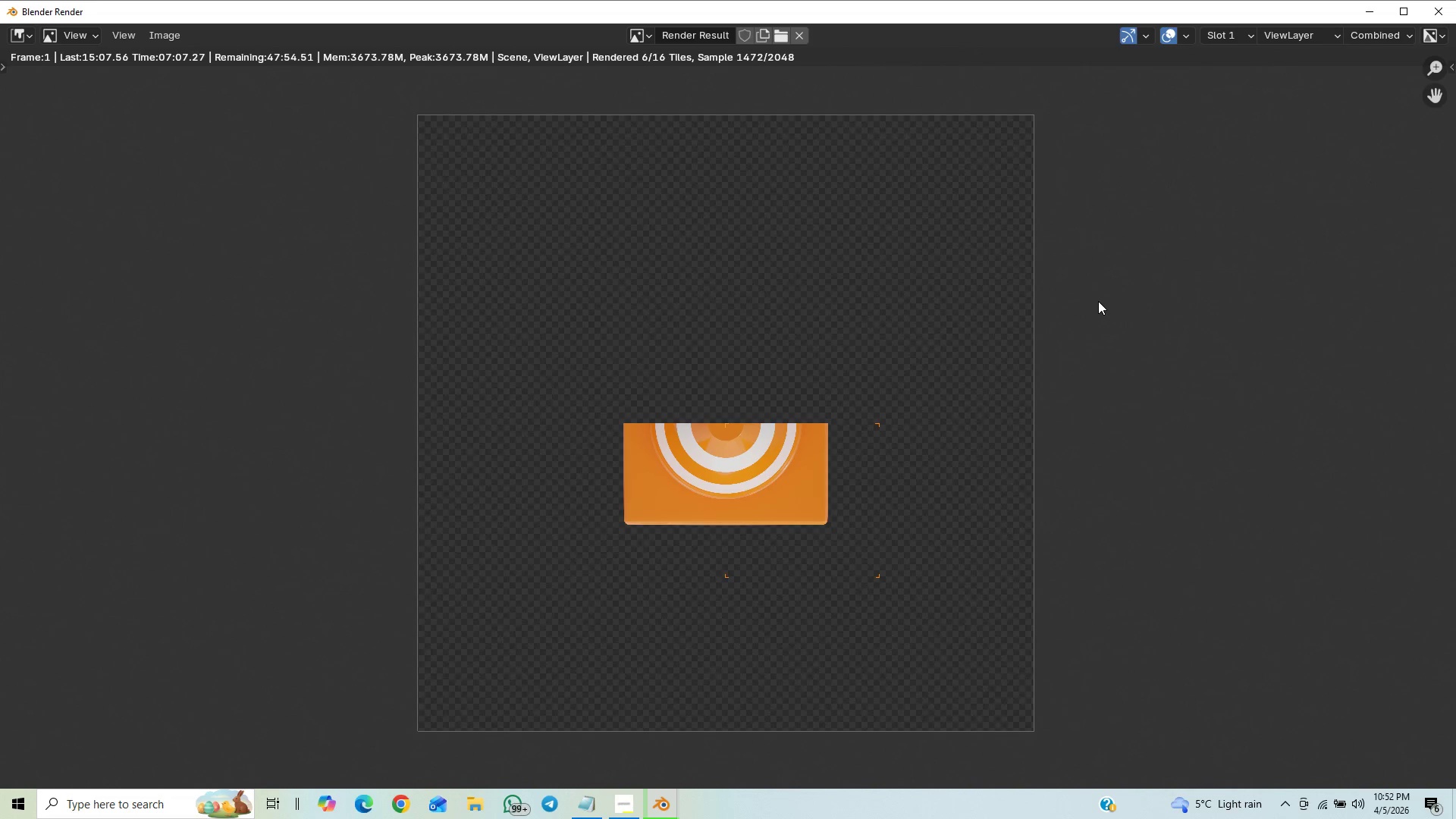 
scroll: coordinate [1105, 297], scroll_direction: up, amount: 7.0
 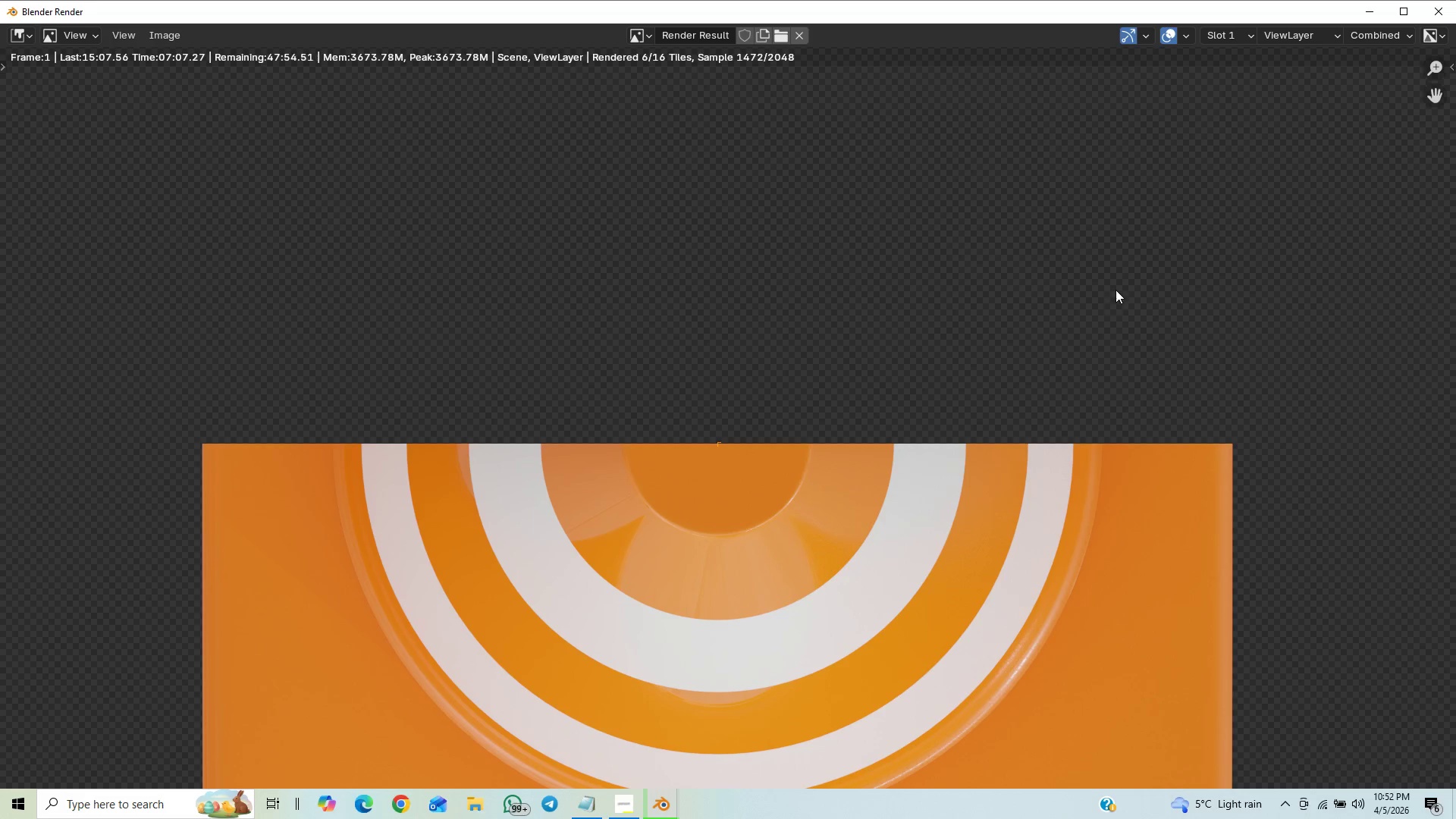 
scroll: coordinate [1121, 281], scroll_direction: down, amount: 9.0
 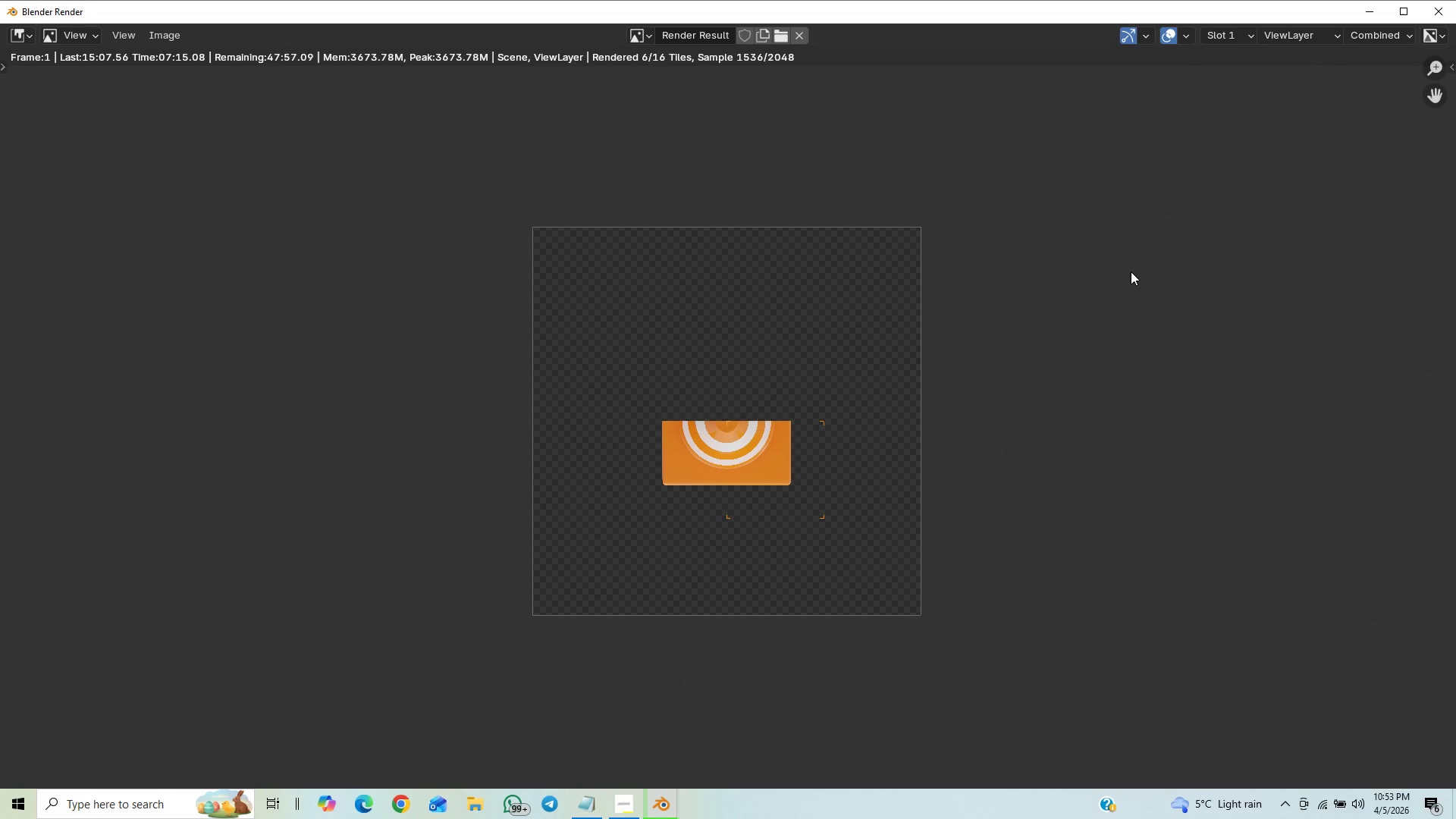 
scroll: coordinate [1129, 269], scroll_direction: down, amount: 1.0
 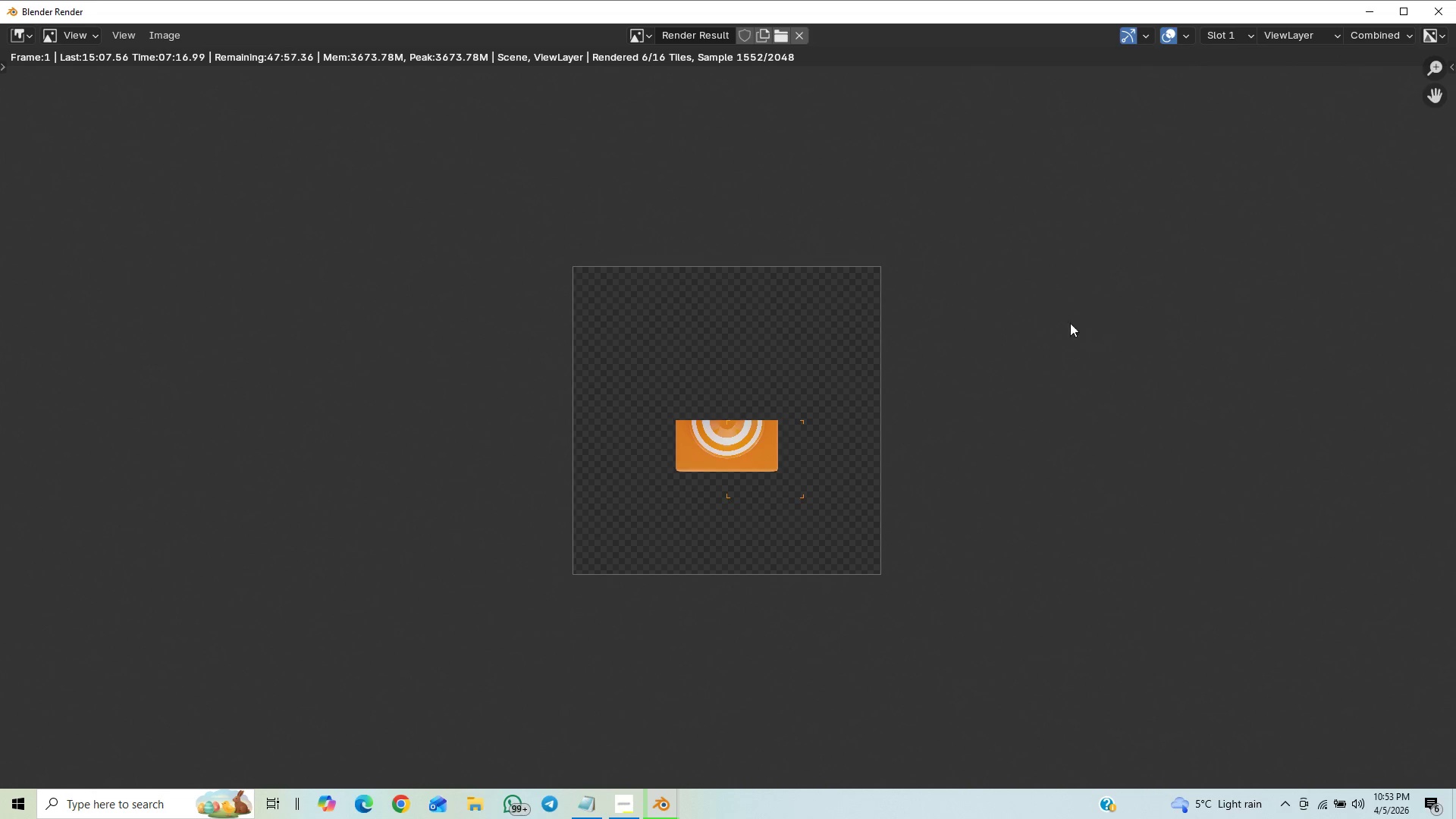 
scroll: coordinate [1063, 317], scroll_direction: up, amount: 2.0
 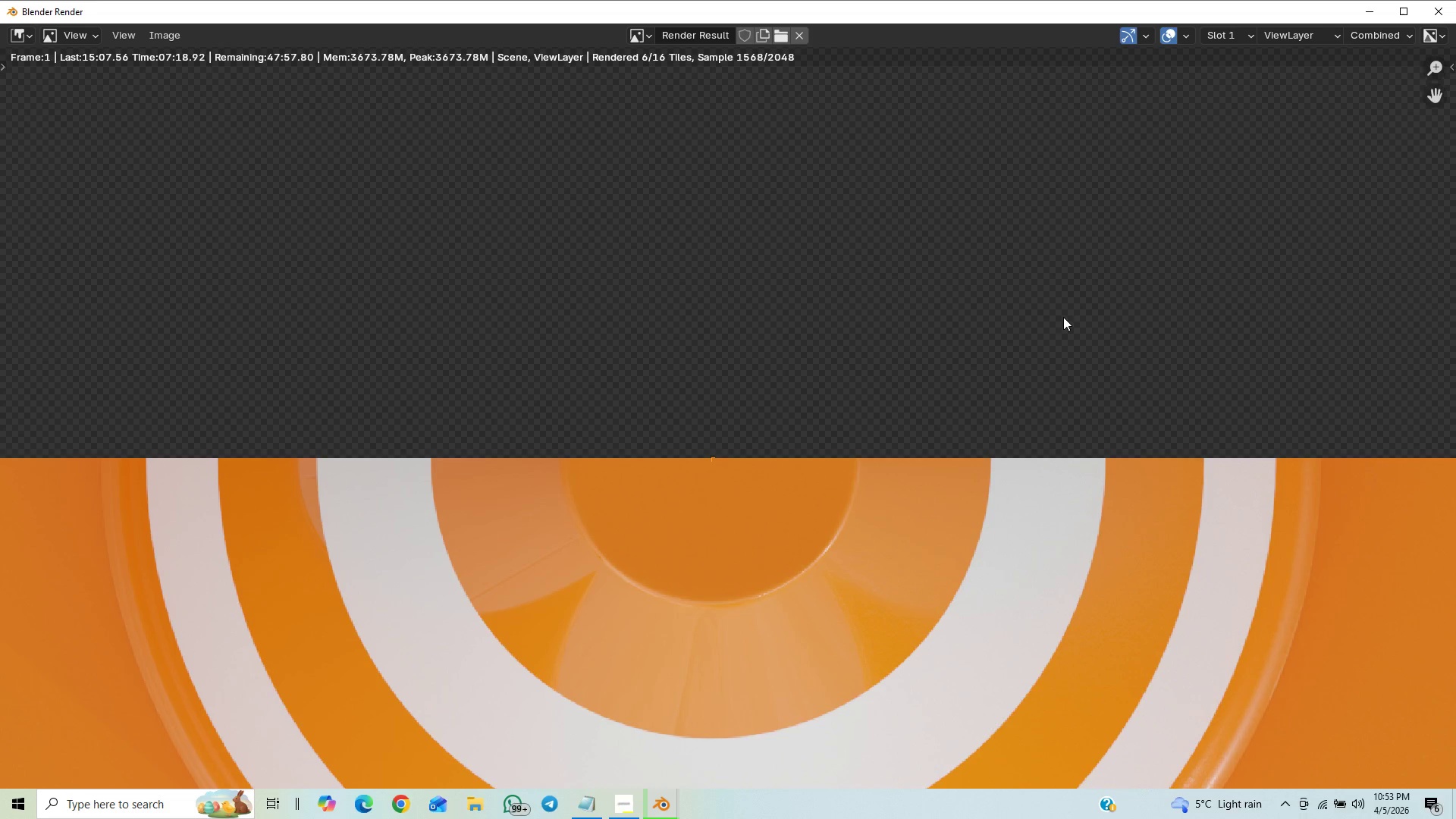 
scroll: coordinate [1012, 328], scroll_direction: down, amount: 17.0
 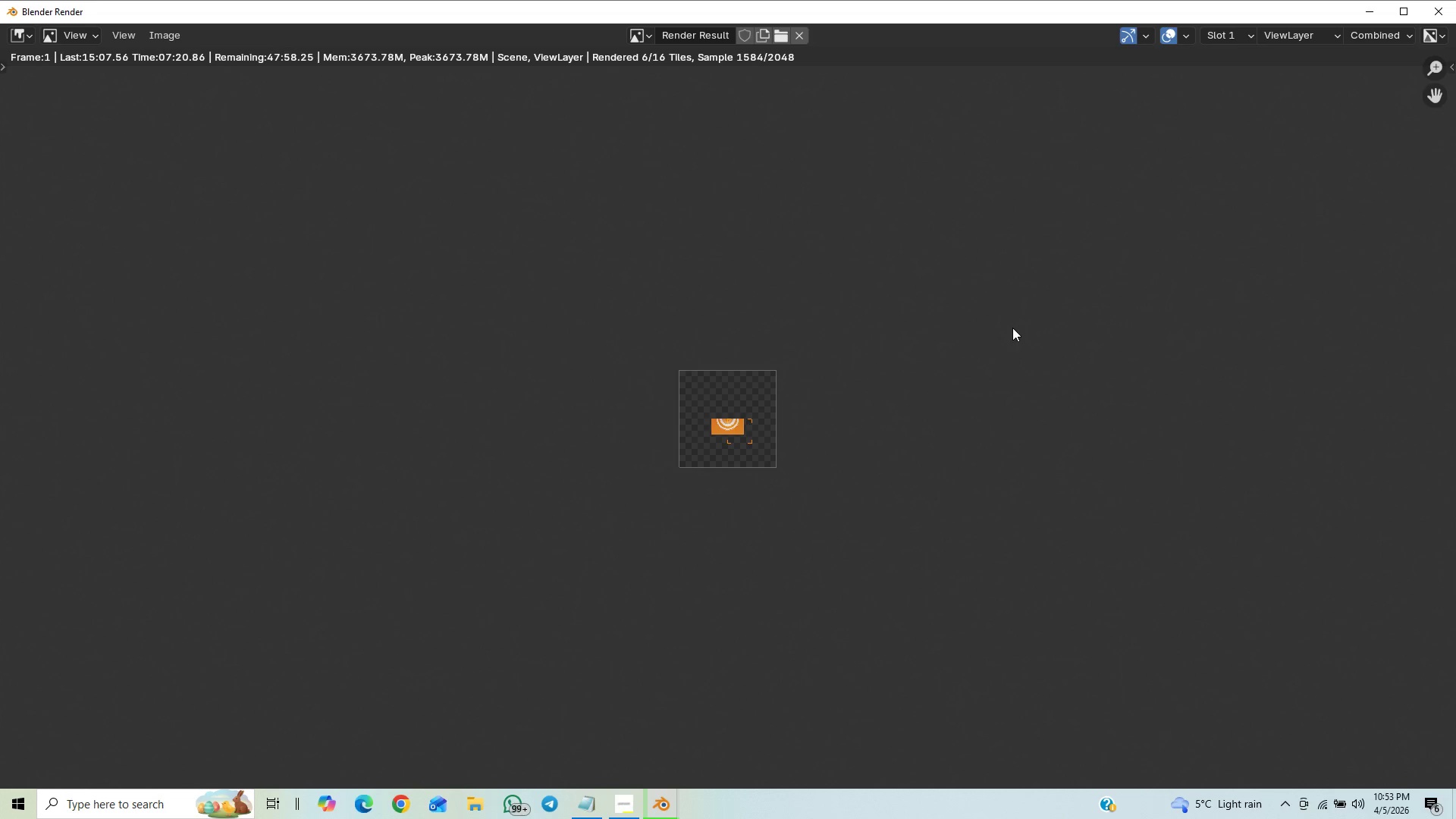 
scroll: coordinate [1012, 328], scroll_direction: up, amount: 16.0
 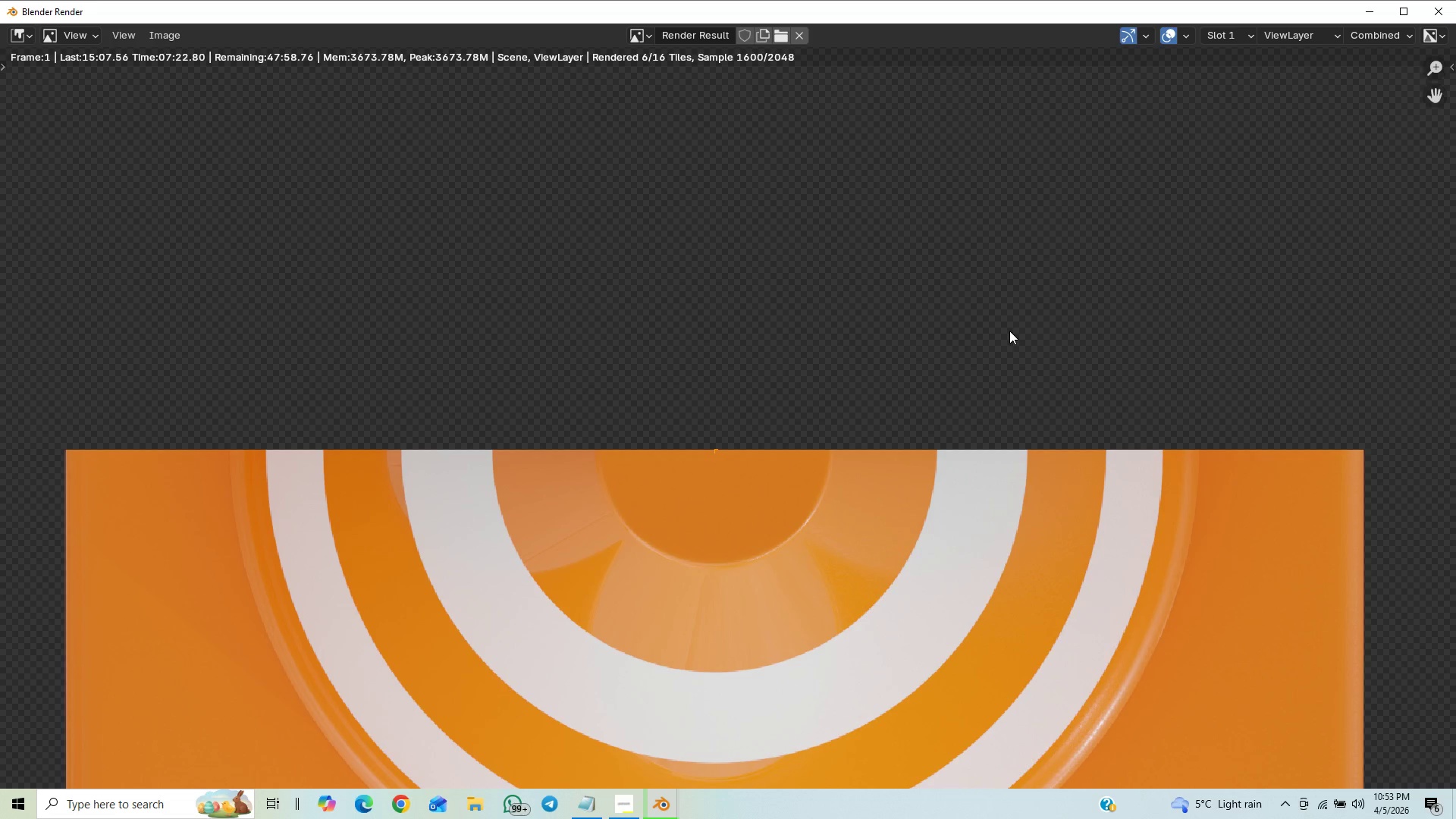 
scroll: coordinate [1003, 346], scroll_direction: down, amount: 14.0
 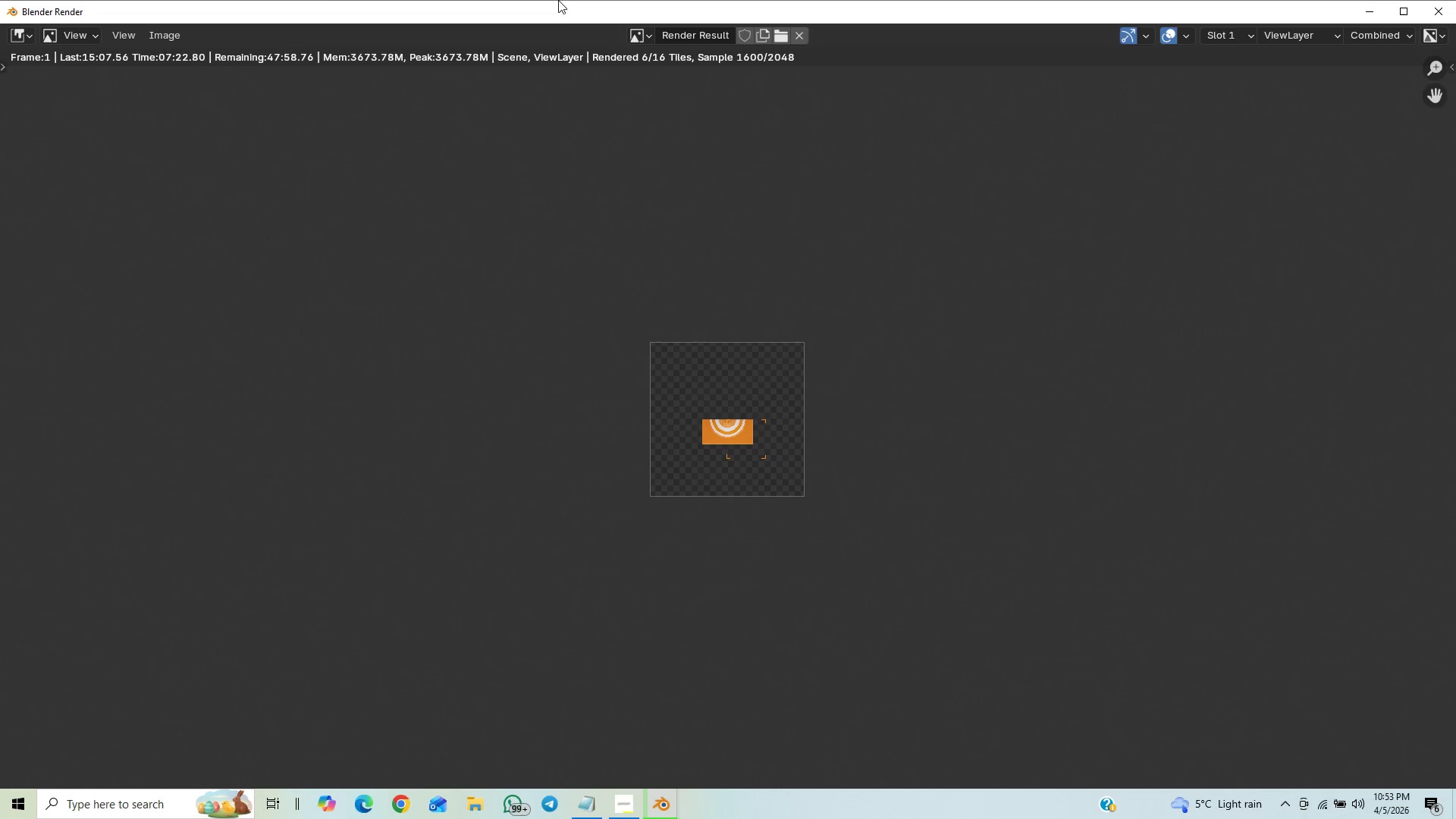 
scroll: coordinate [834, 505], scroll_direction: up, amount: 16.0
 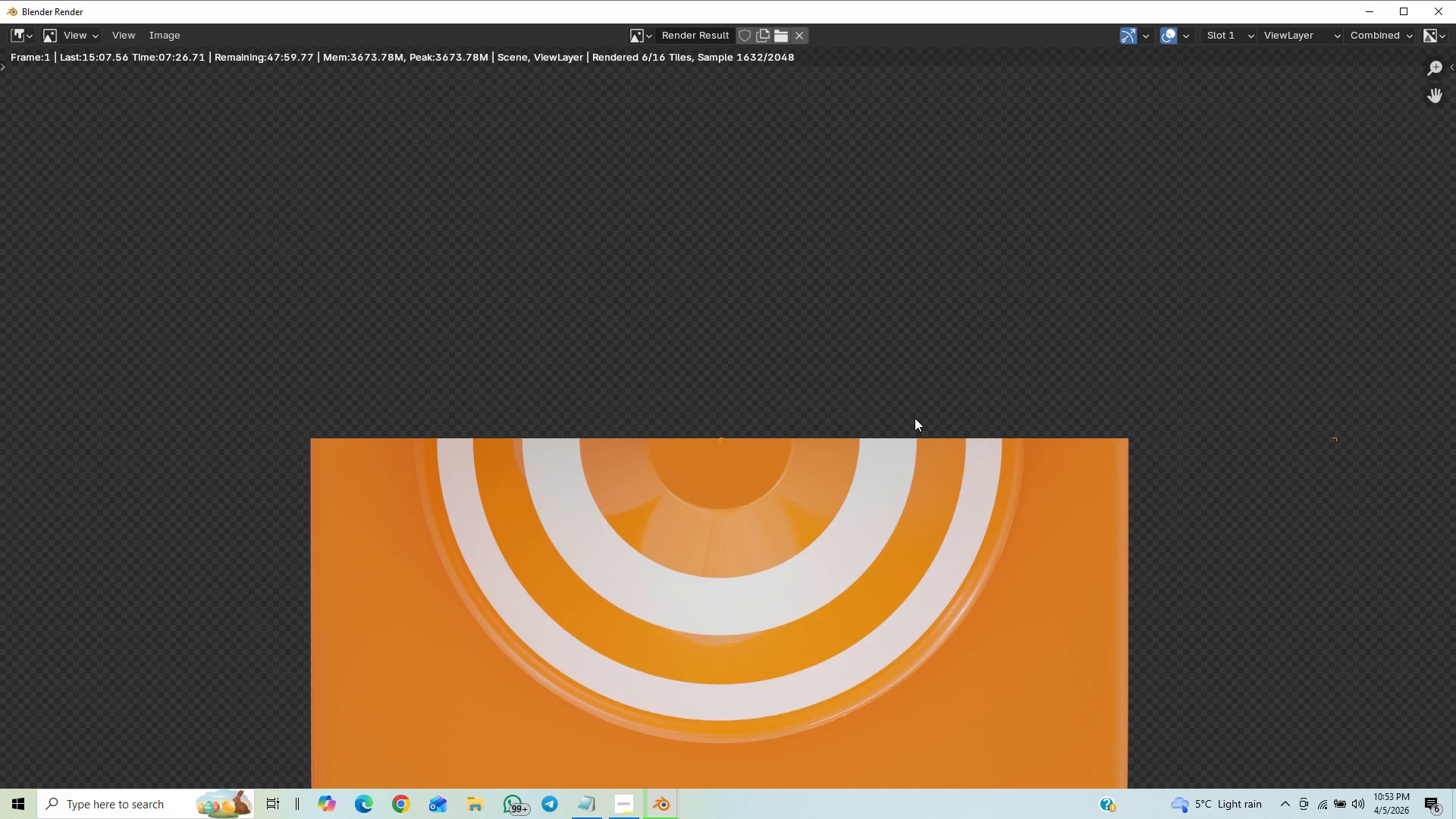 
scroll: coordinate [921, 372], scroll_direction: down, amount: 9.0
 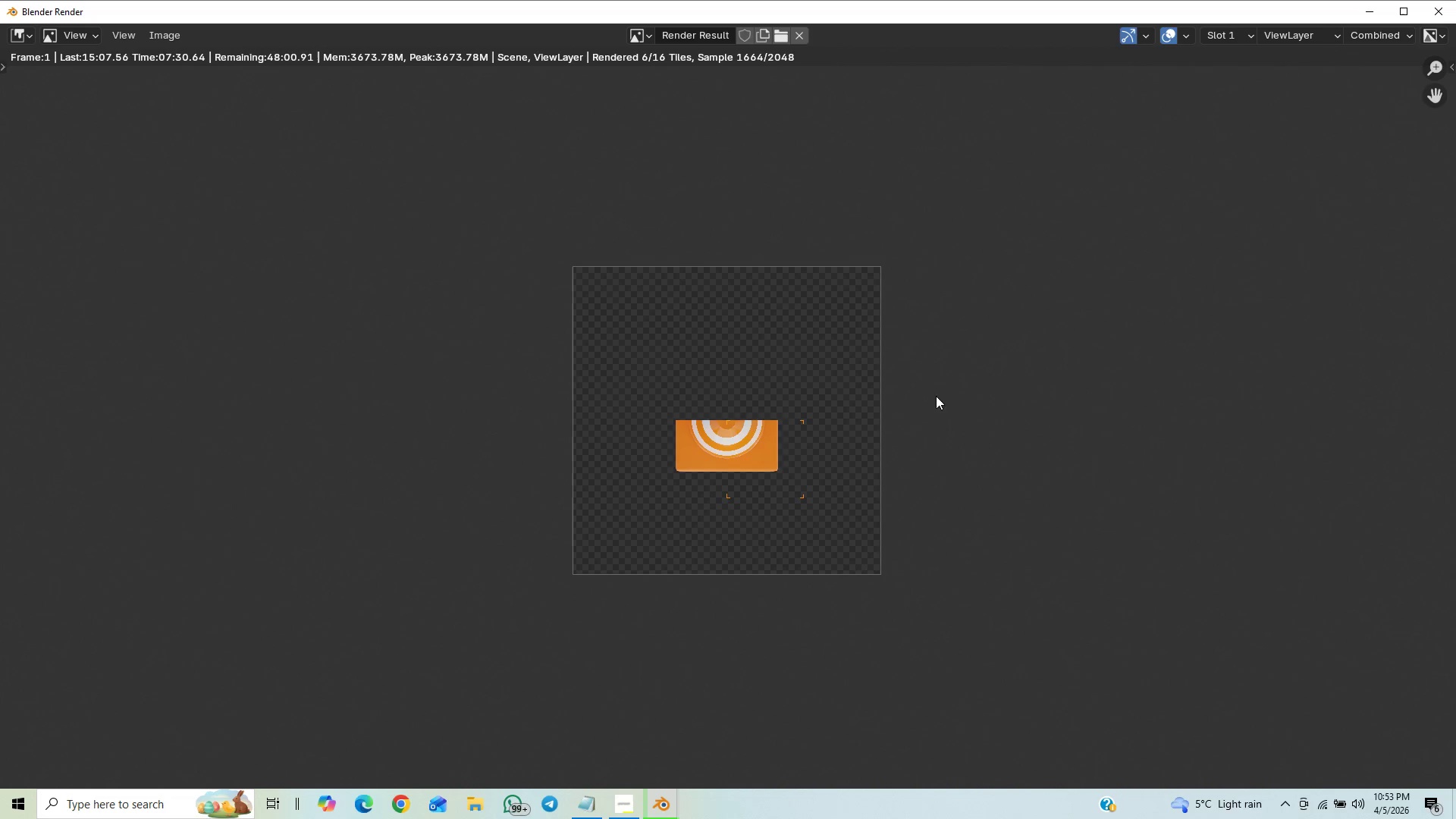 
scroll: coordinate [1106, 308], scroll_direction: up, amount: 3.0
 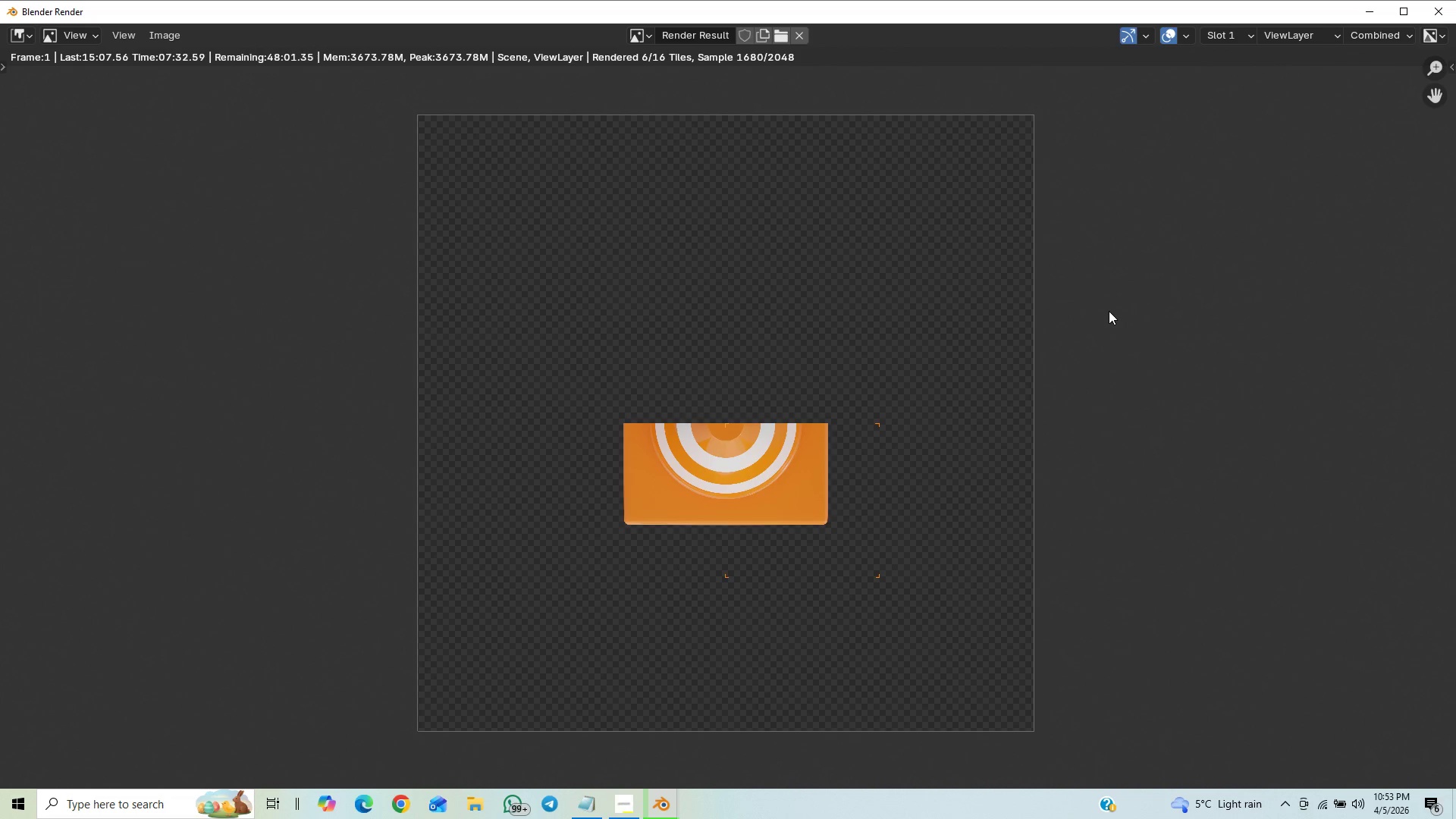 
scroll: coordinate [1109, 312], scroll_direction: down, amount: 1.0
 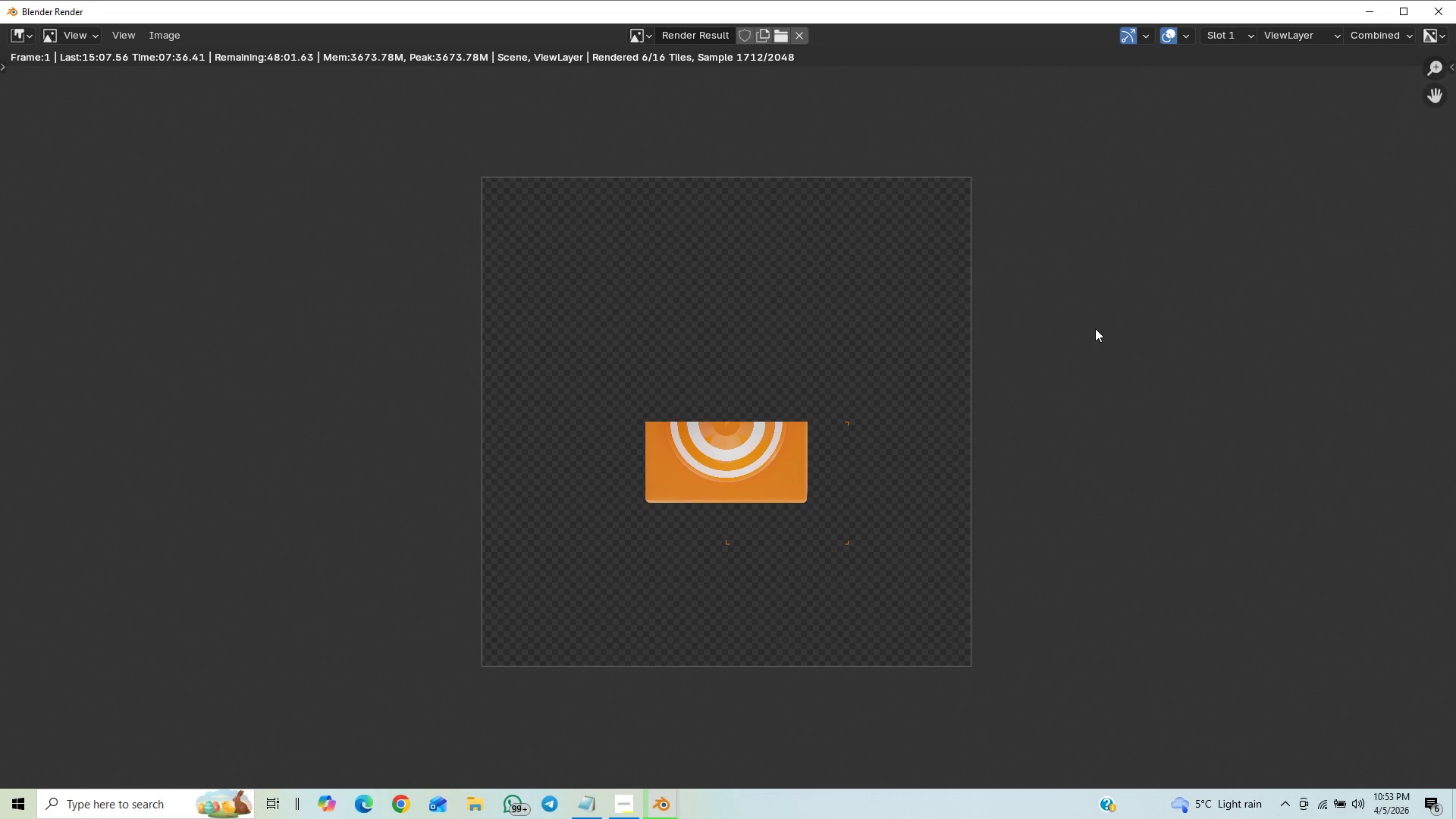 
scroll: coordinate [1119, 314], scroll_direction: up, amount: 2.0
 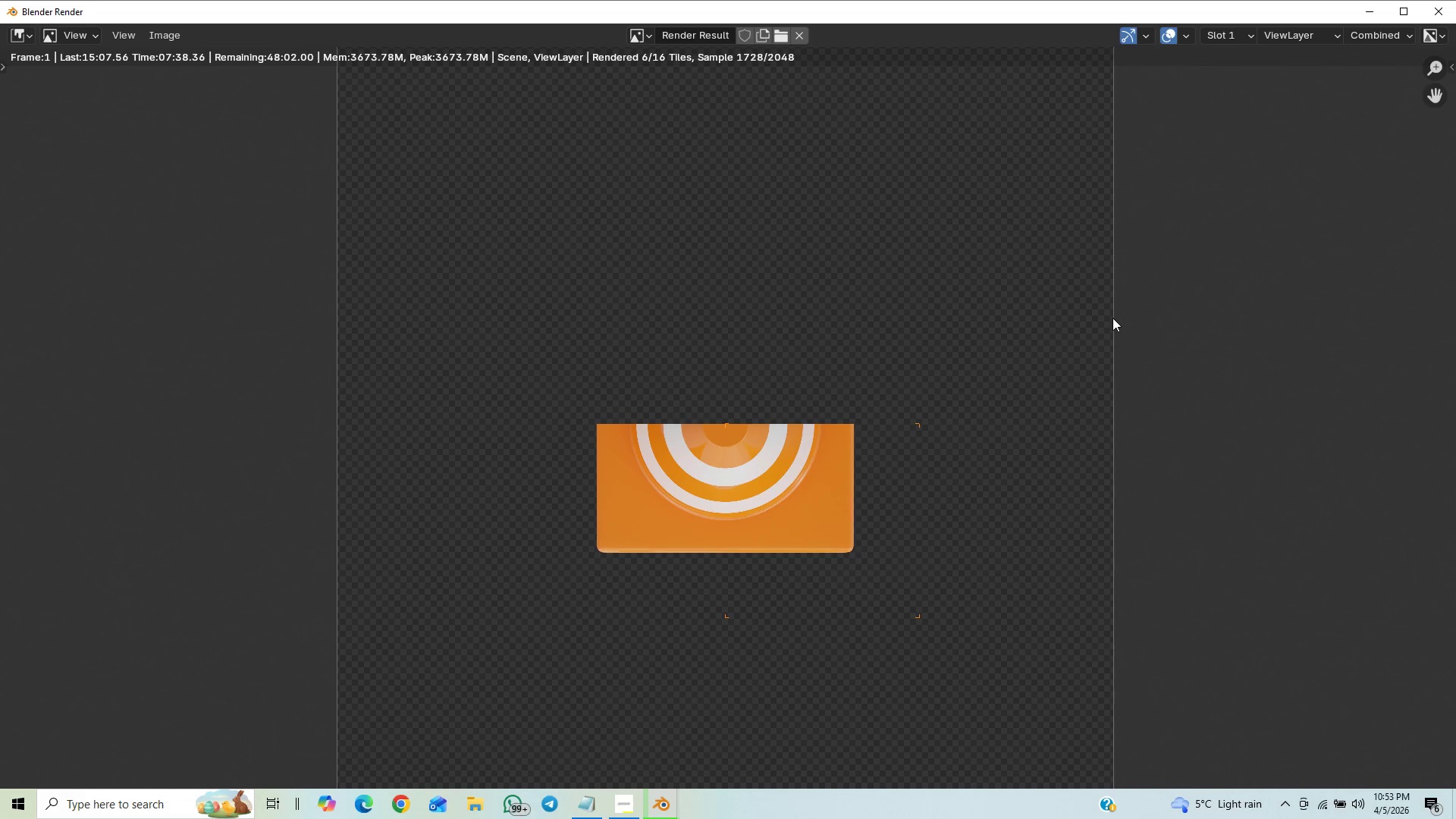 
scroll: coordinate [1021, 290], scroll_direction: down, amount: 4.0
 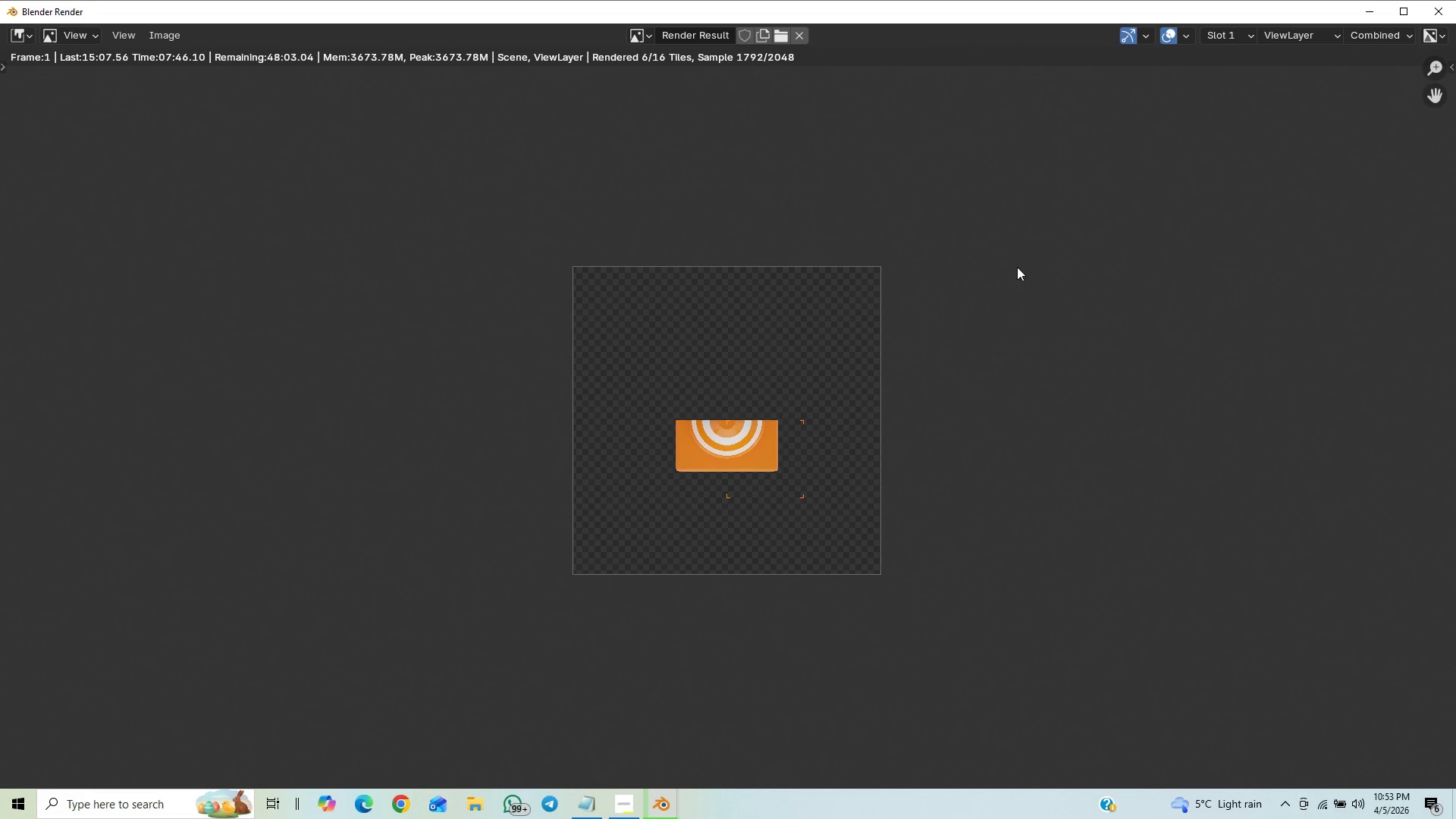 
scroll: coordinate [986, 370], scroll_direction: up, amount: 4.0
 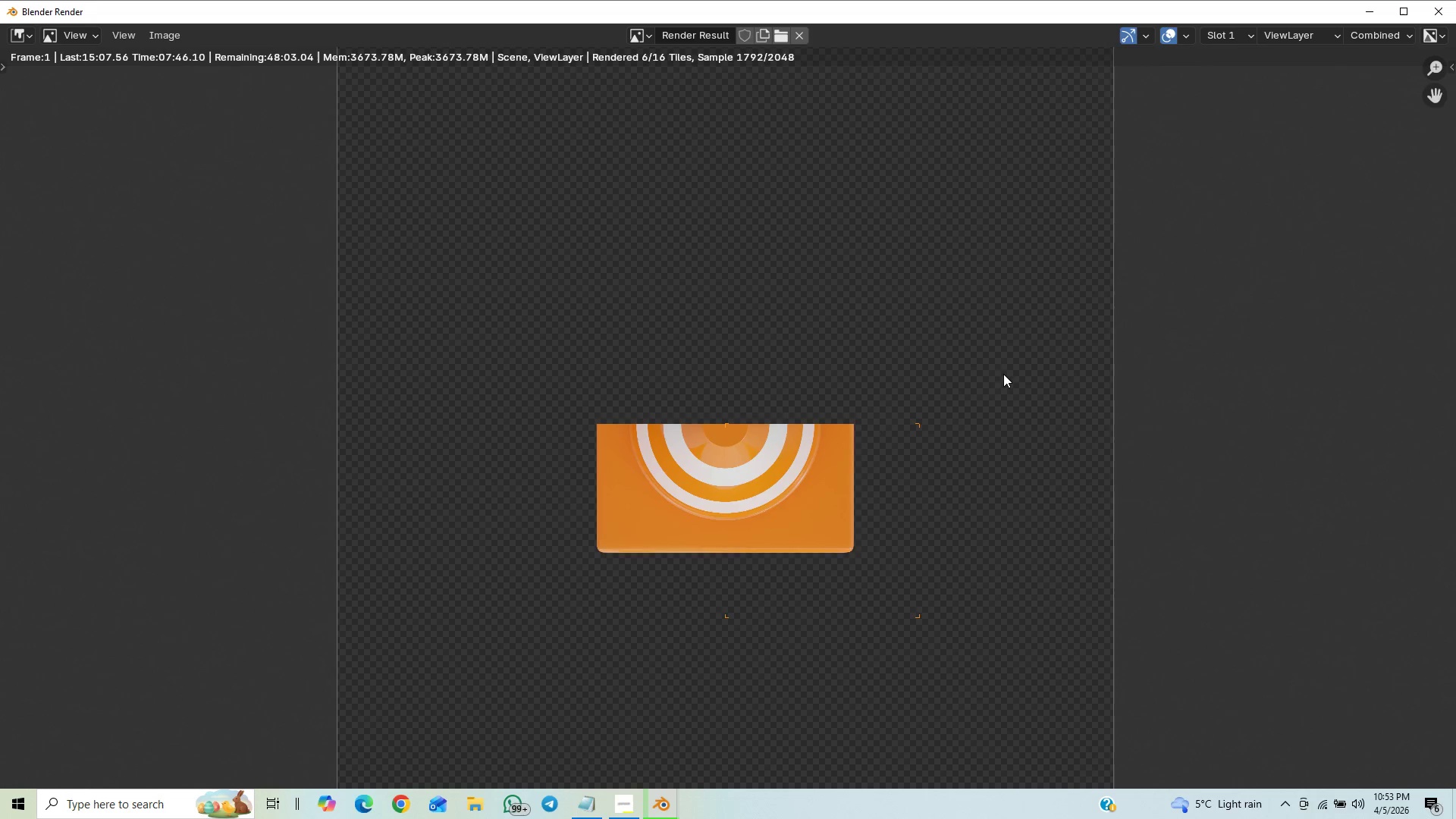 
scroll: coordinate [1004, 374], scroll_direction: down, amount: 3.0
 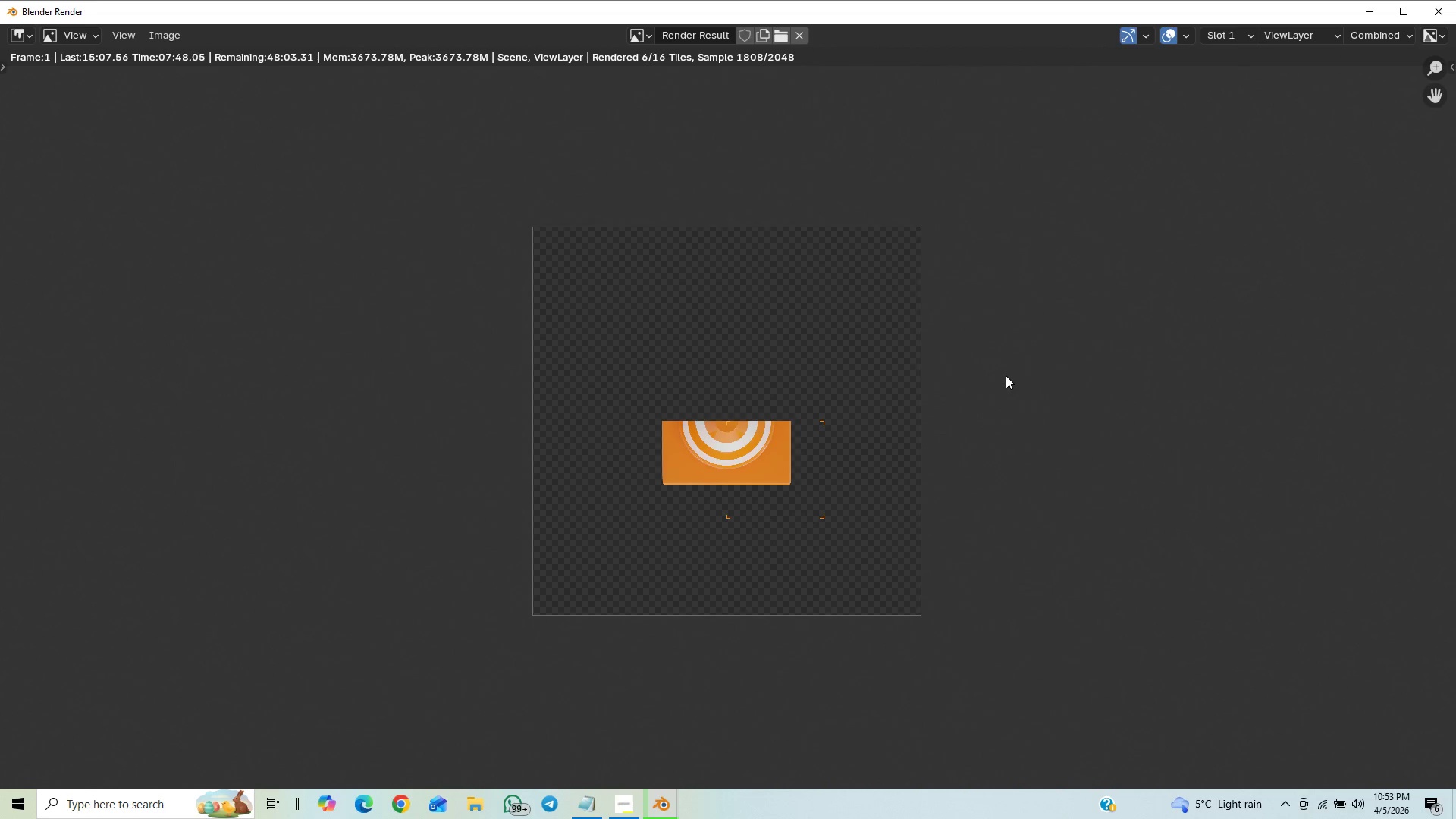 
scroll: coordinate [1006, 375], scroll_direction: up, amount: 5.0
 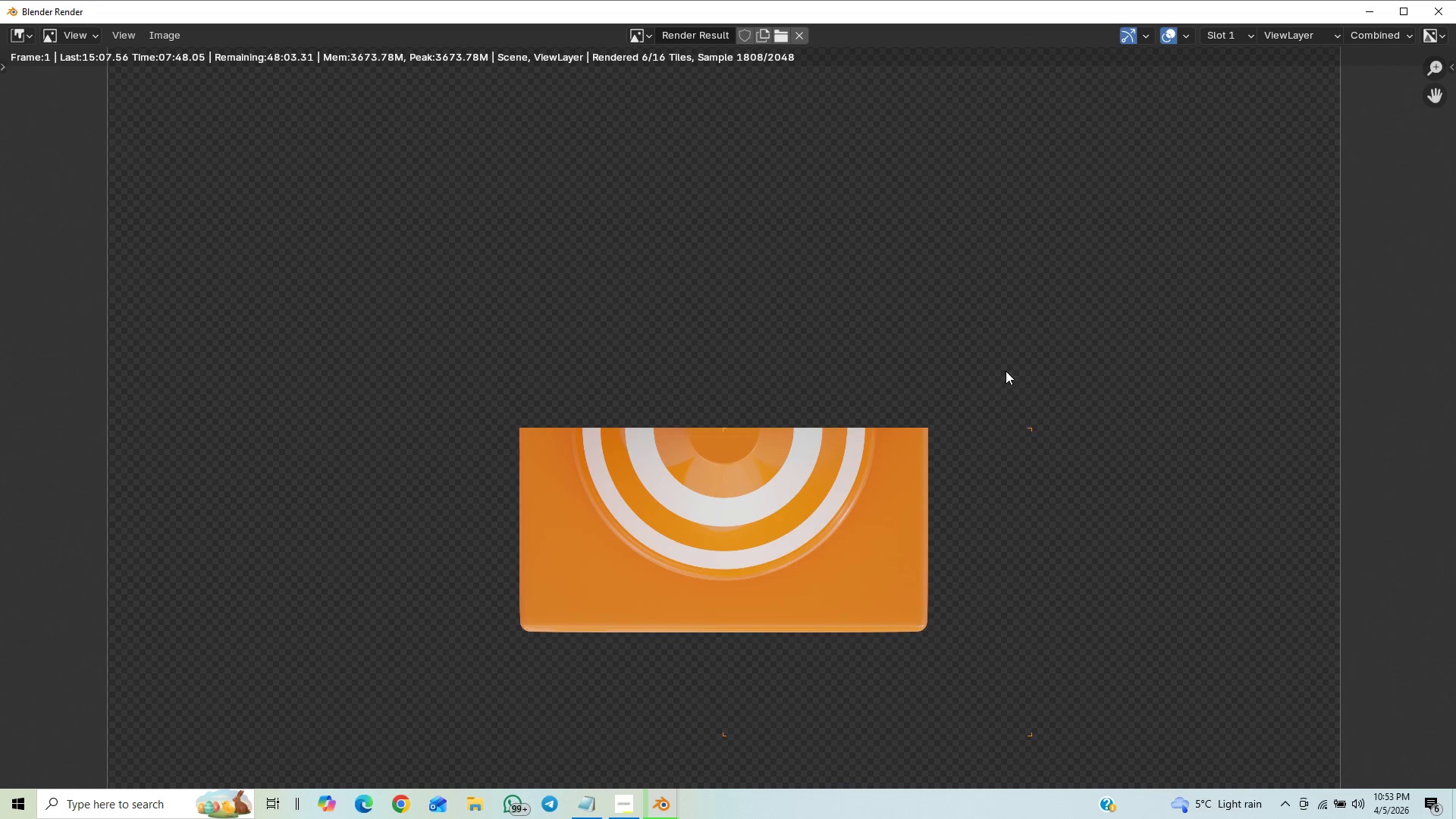 
scroll: coordinate [1008, 378], scroll_direction: down, amount: 4.0
 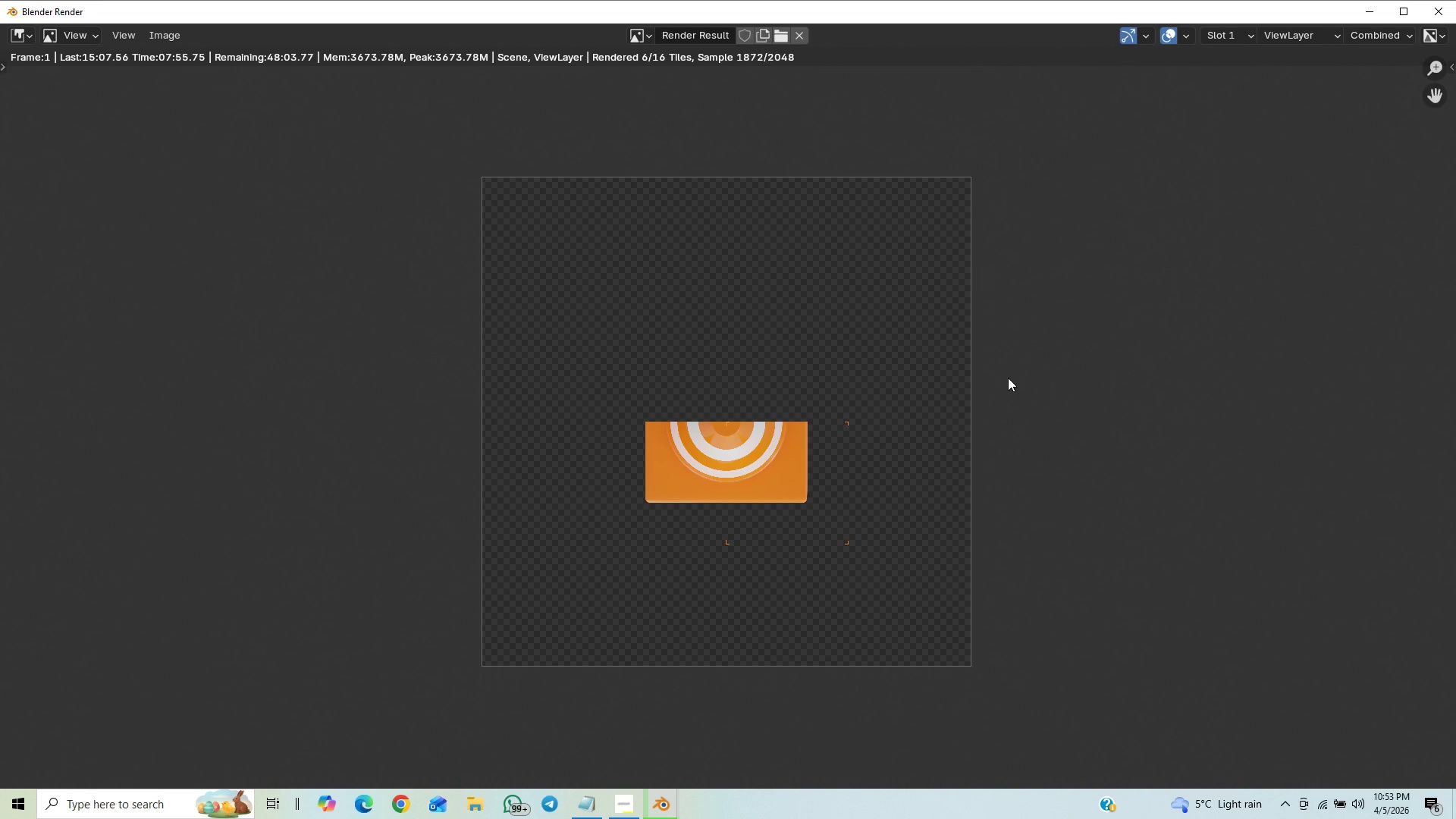 
scroll: coordinate [1034, 386], scroll_direction: up, amount: 3.0
 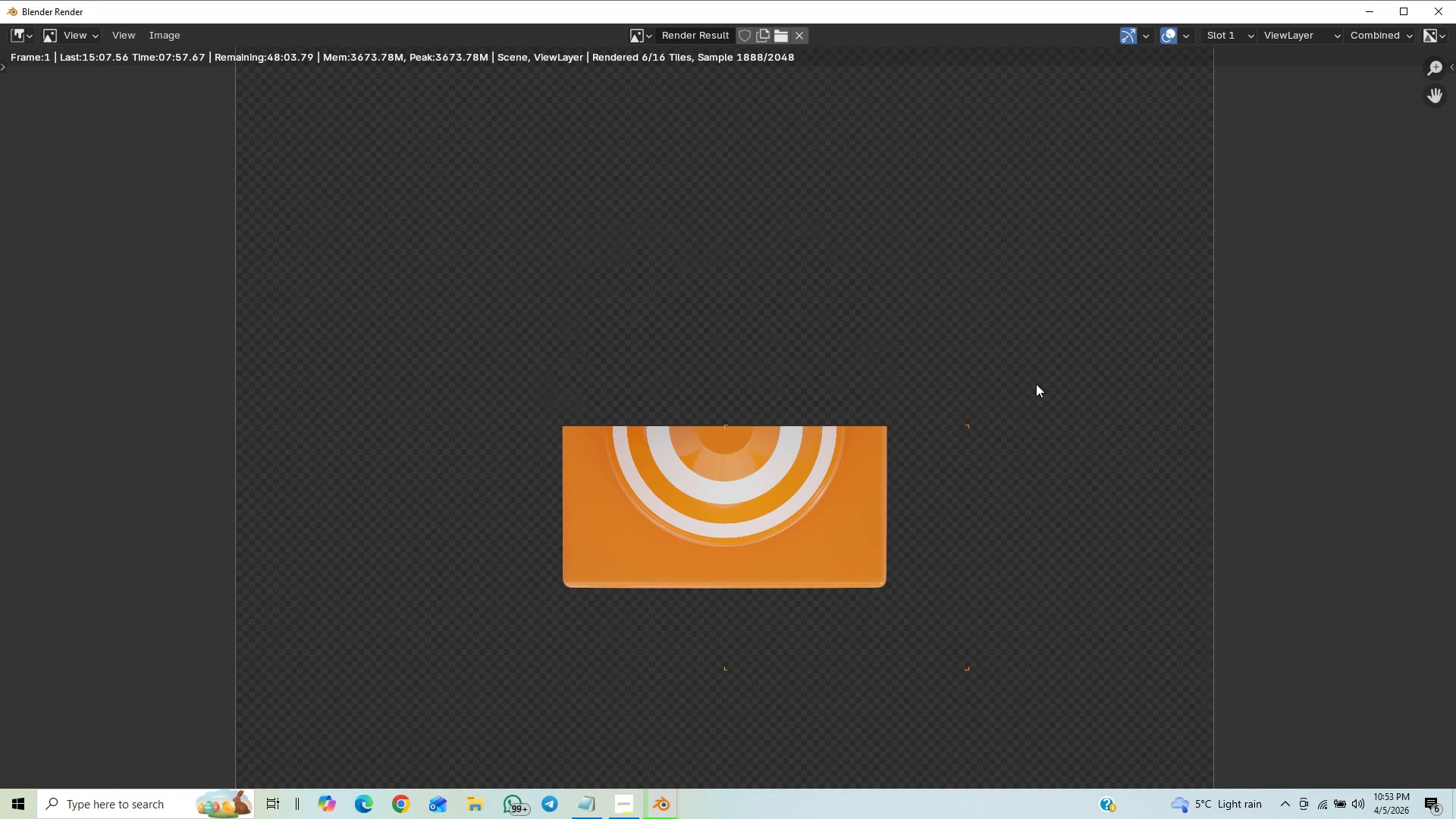 
scroll: coordinate [1038, 381], scroll_direction: down, amount: 5.0
 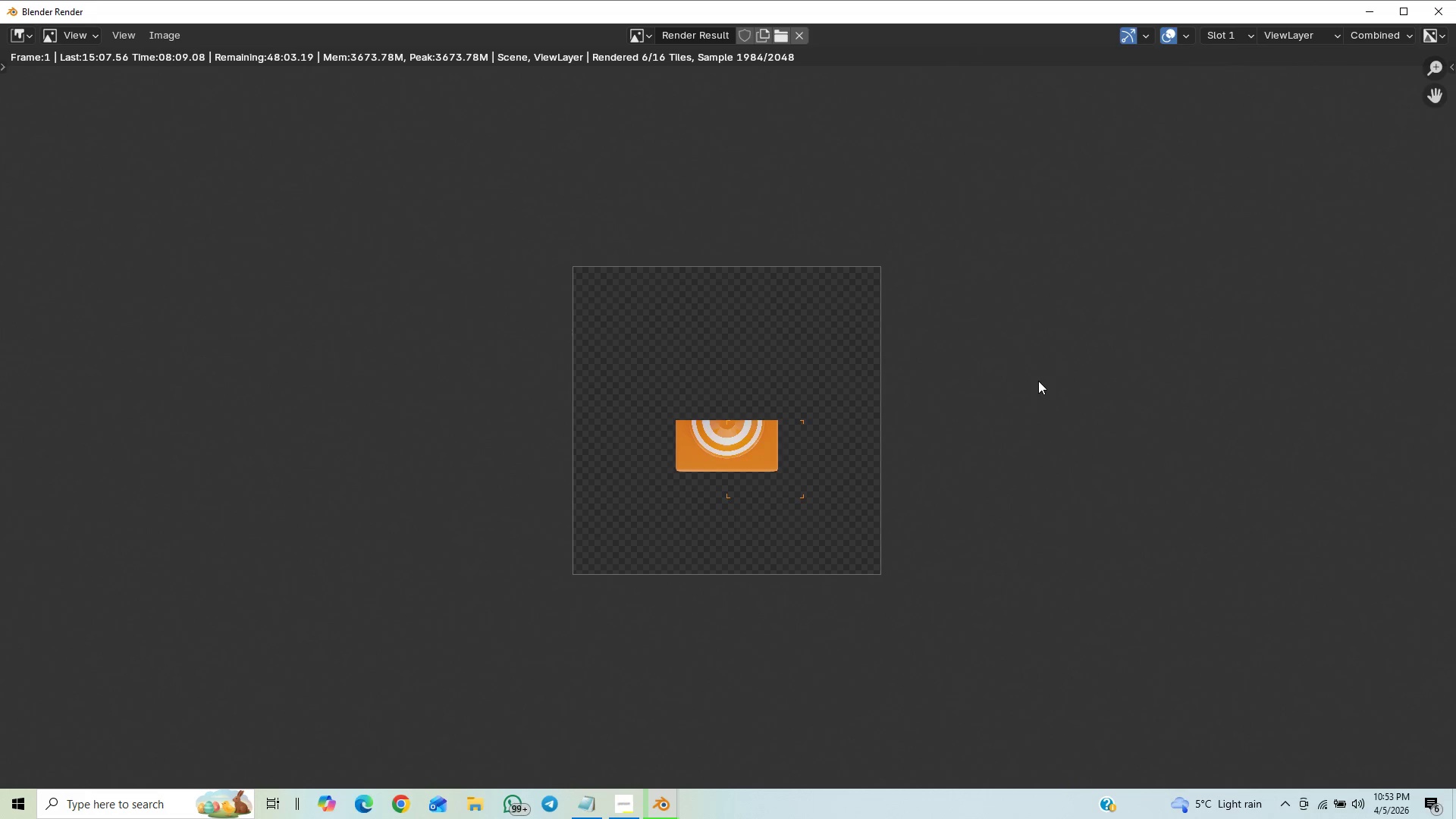 
scroll: coordinate [1038, 381], scroll_direction: up, amount: 2.0
 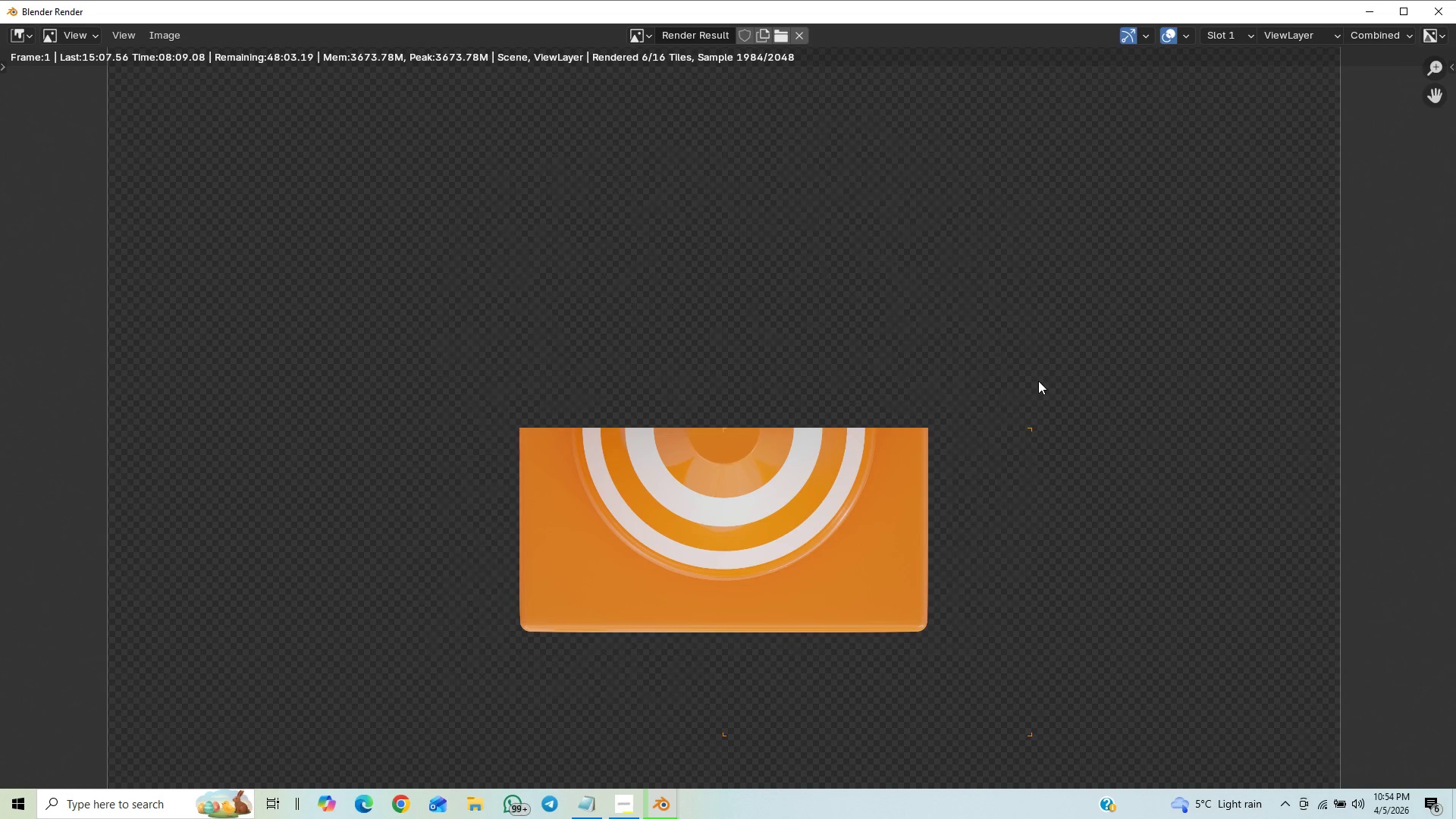 
scroll: coordinate [1040, 383], scroll_direction: down, amount: 18.0
 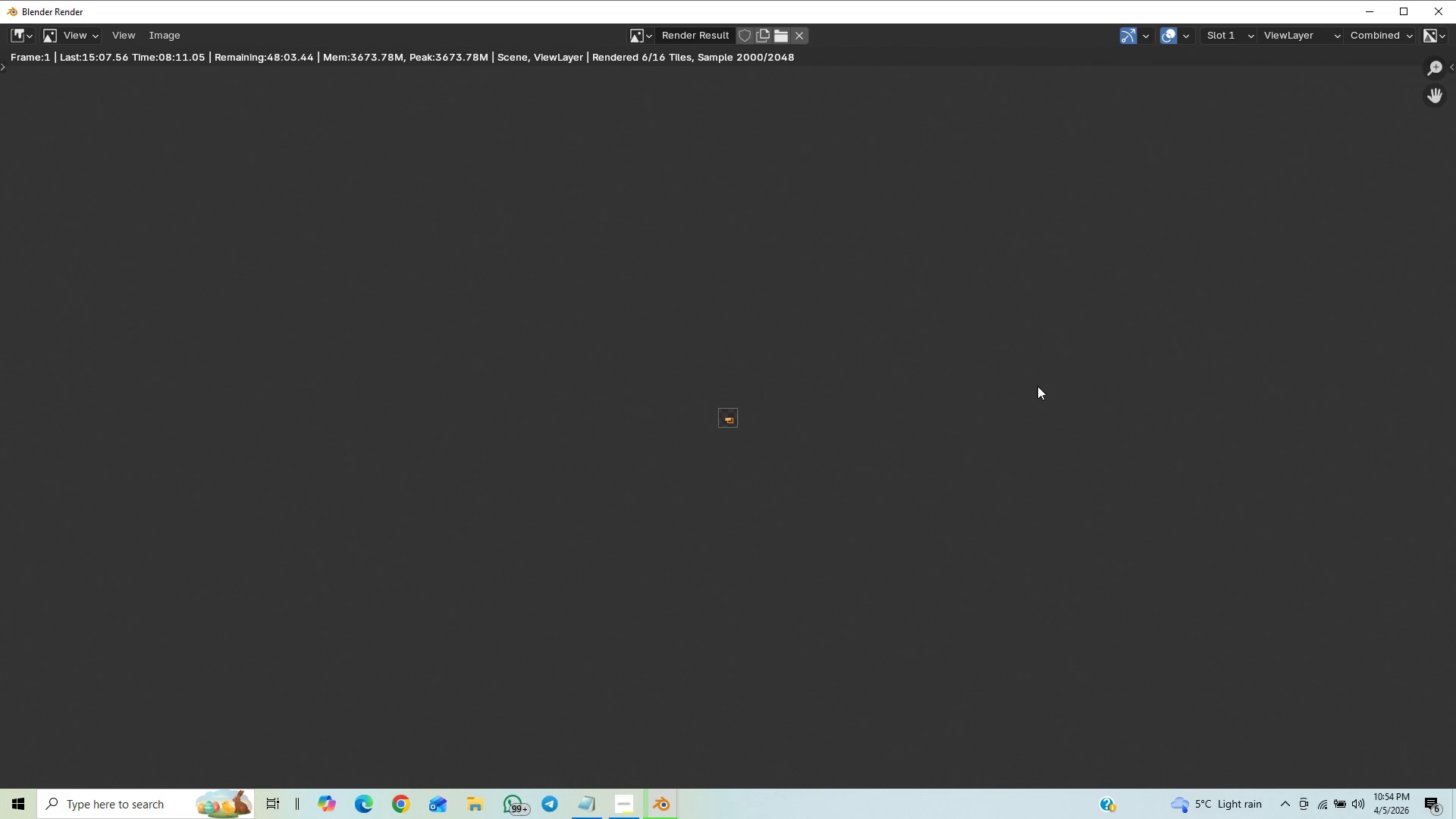 
scroll: coordinate [1059, 323], scroll_direction: up, amount: 16.0
 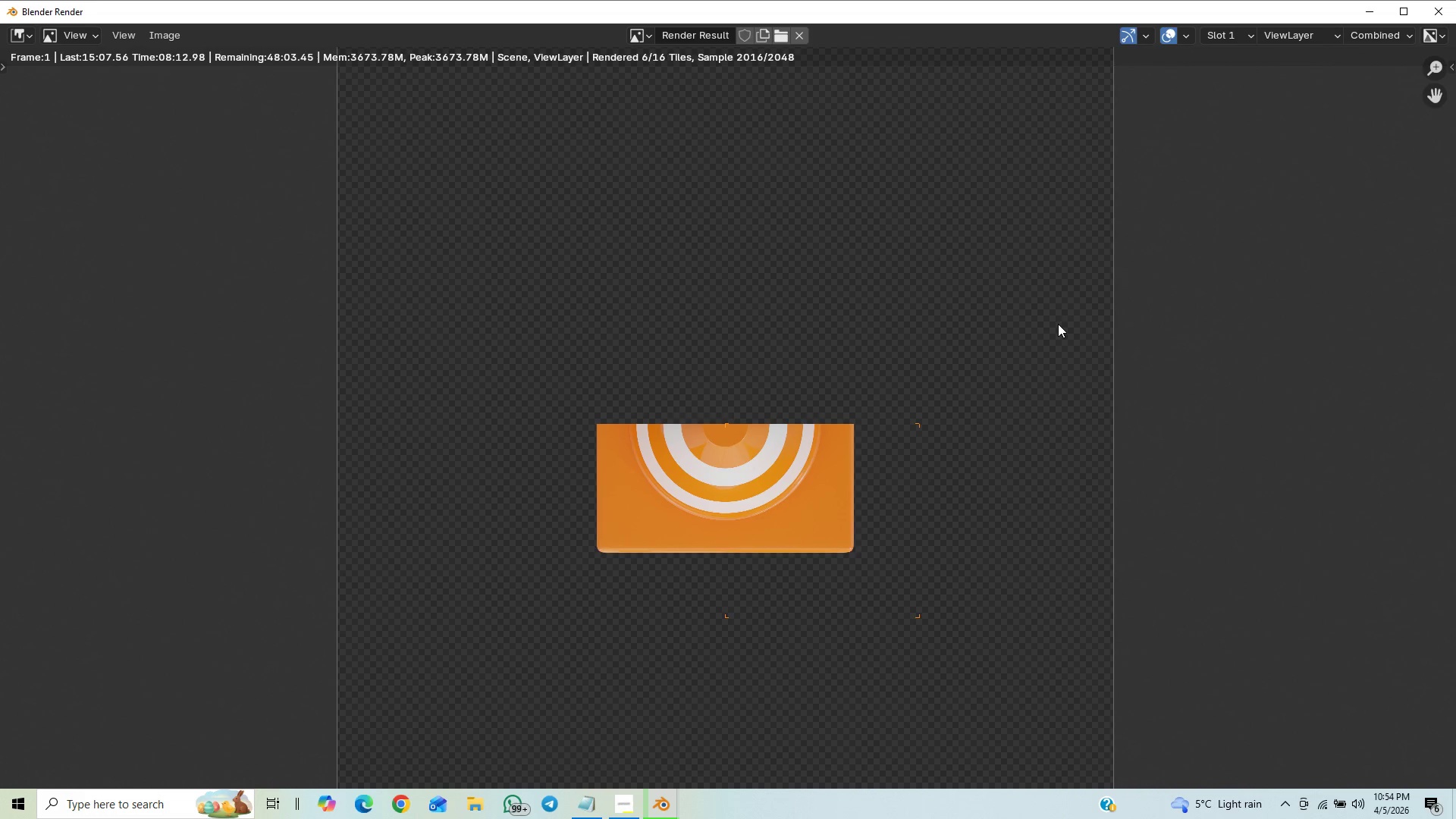 
scroll: coordinate [1056, 312], scroll_direction: down, amount: 2.0
 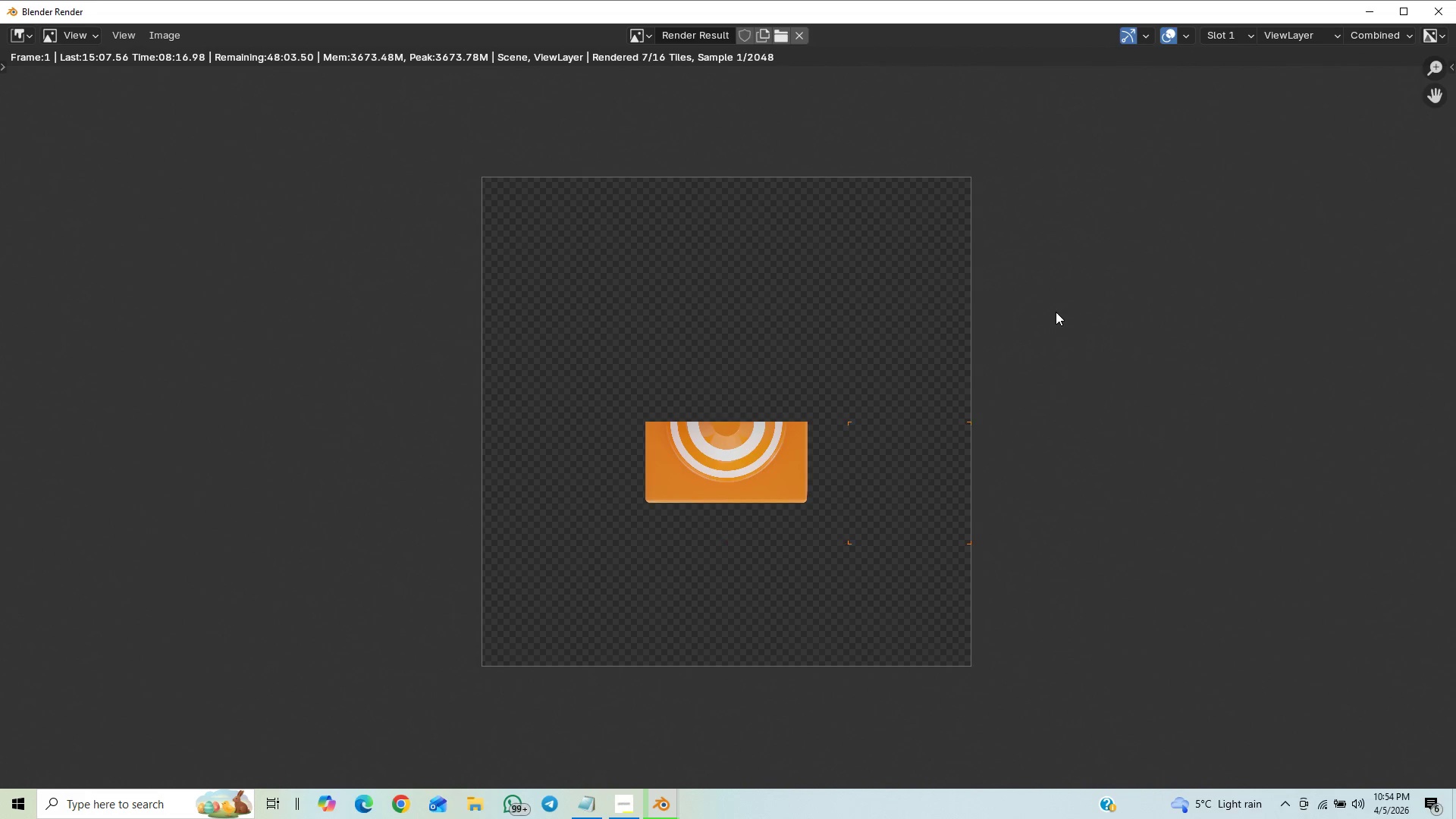 
scroll: coordinate [1059, 313], scroll_direction: up, amount: 3.0
 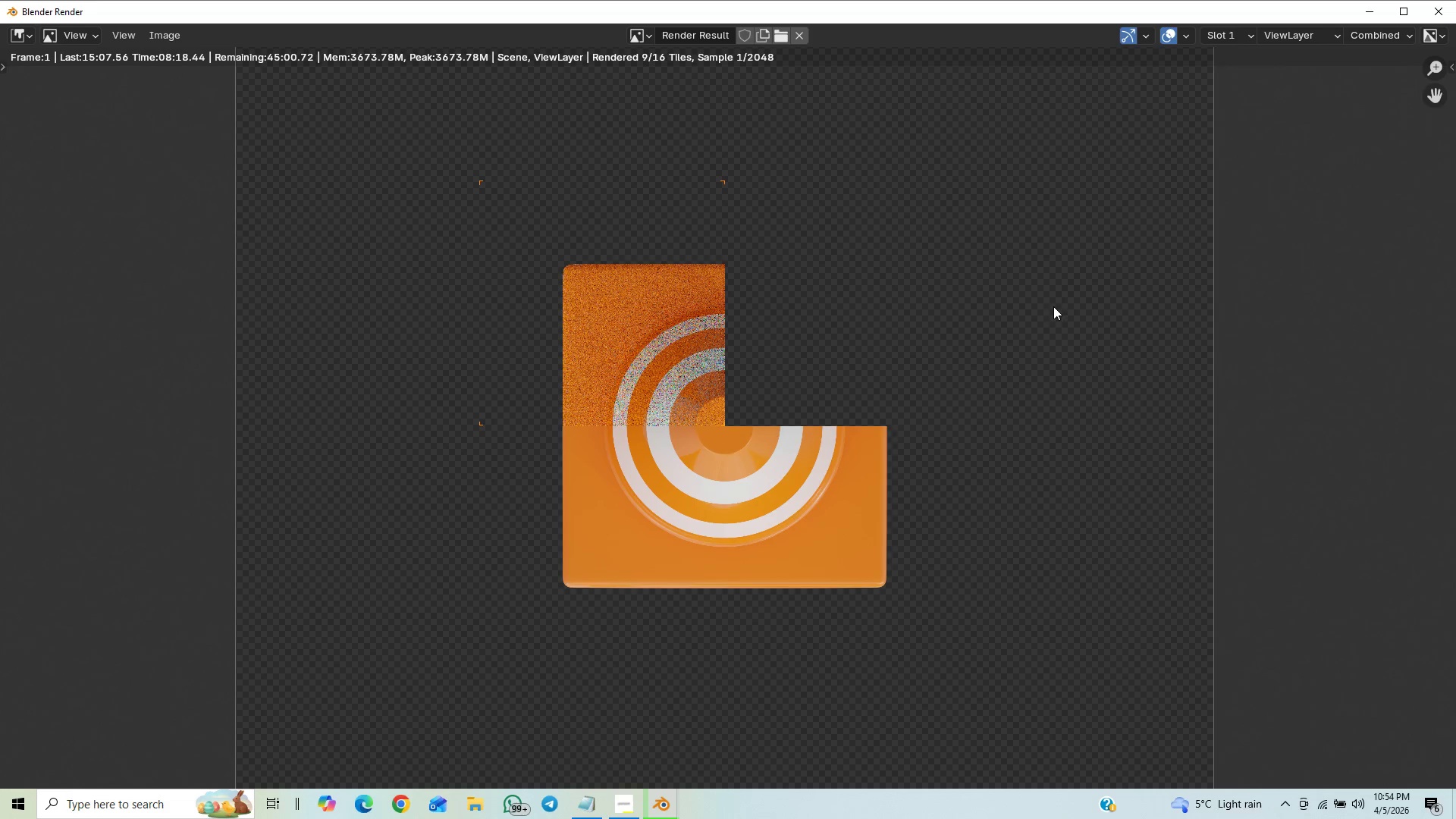 
scroll: coordinate [1066, 317], scroll_direction: down, amount: 1.0
 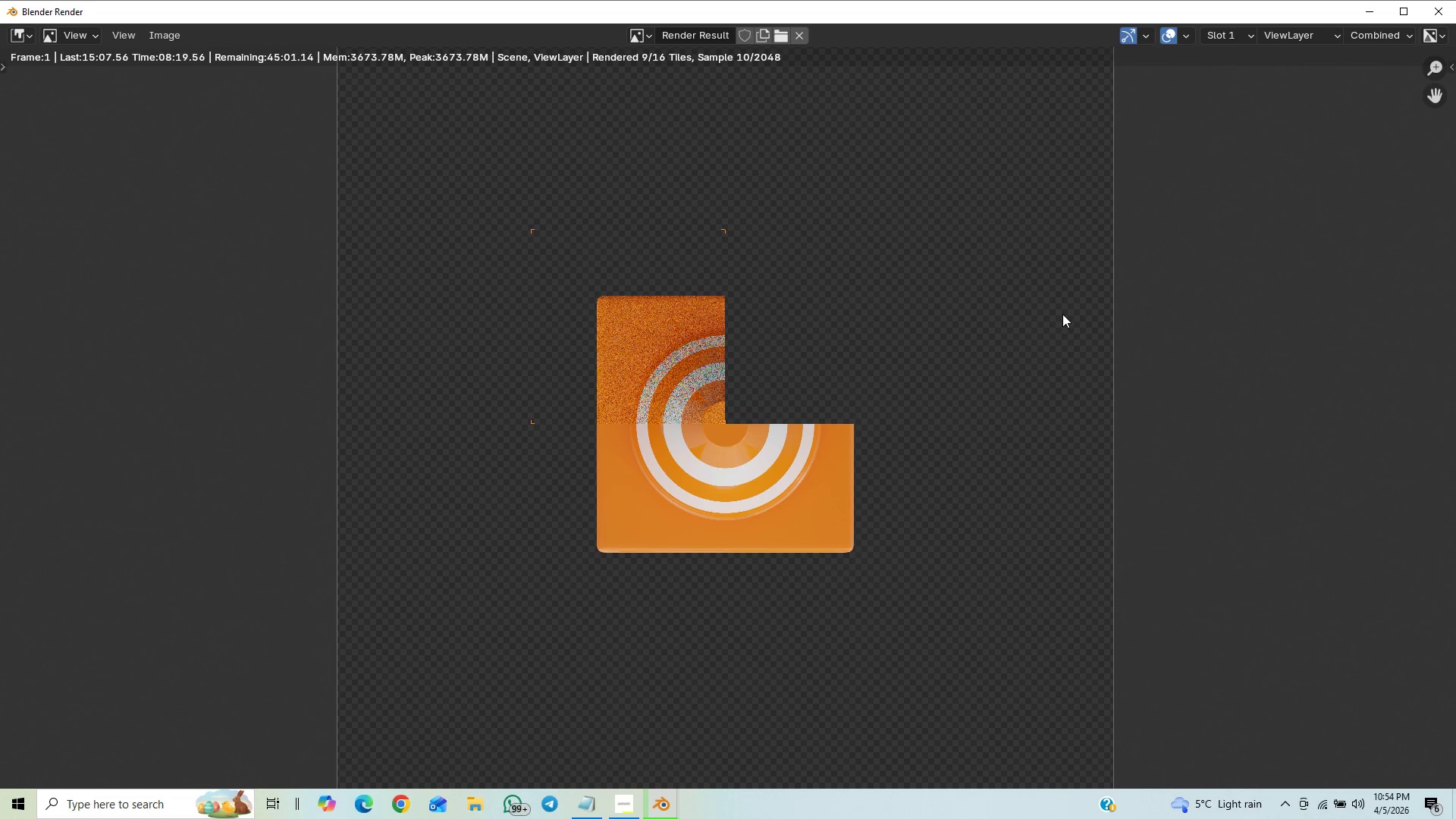 
scroll: coordinate [1059, 316], scroll_direction: up, amount: 2.0
 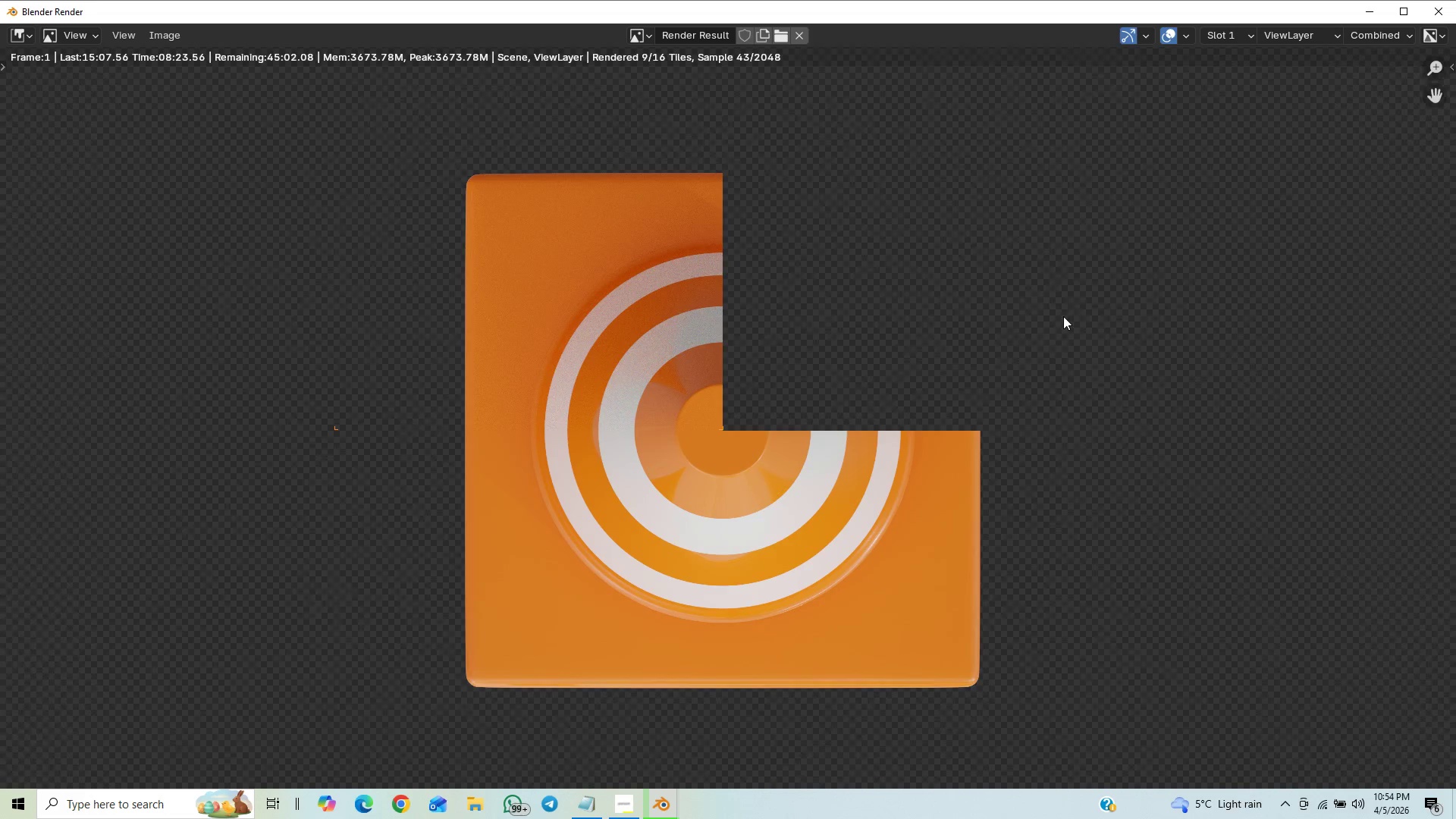 
scroll: coordinate [1060, 314], scroll_direction: down, amount: 1.0
 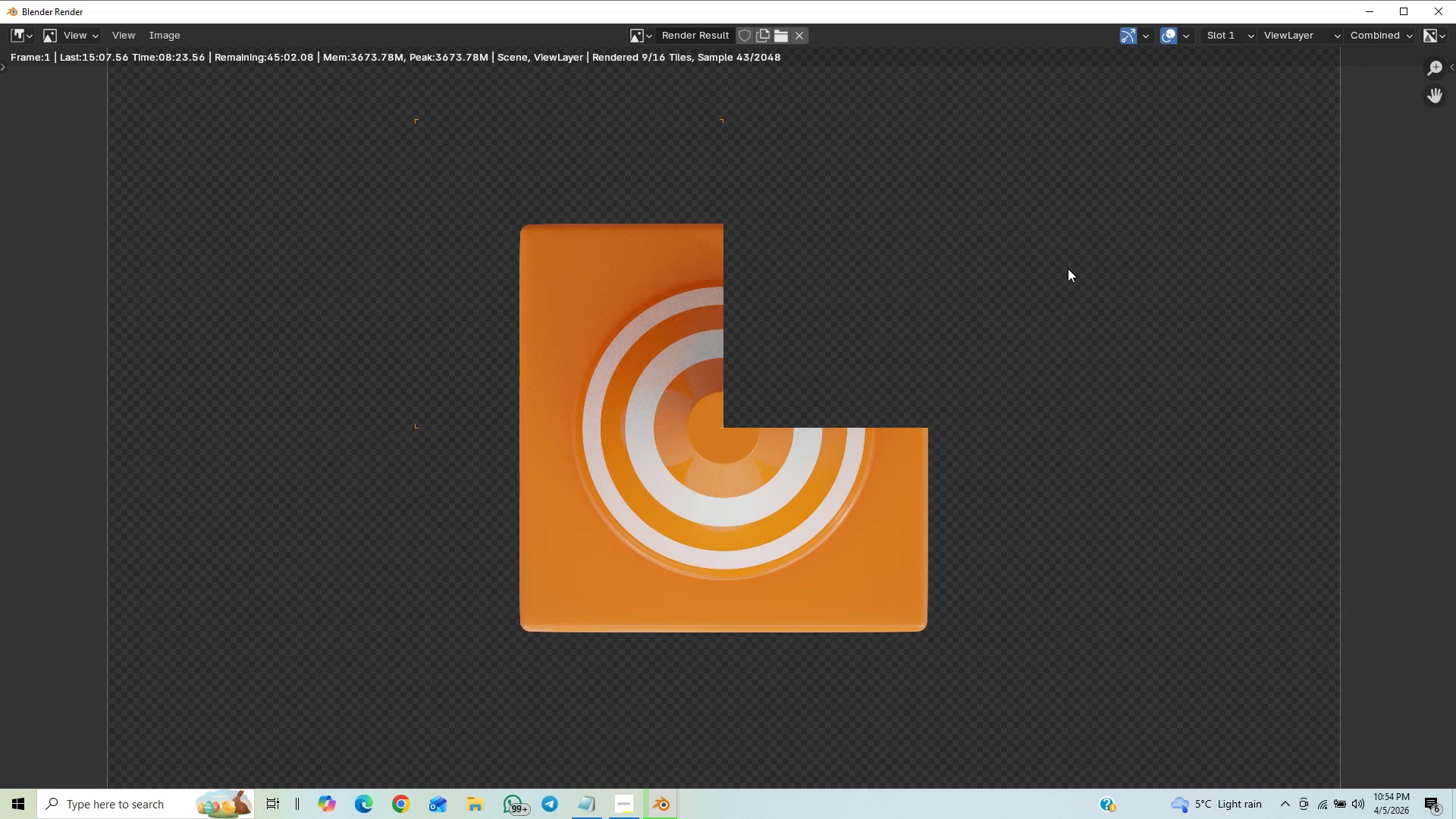 
scroll: coordinate [1068, 268], scroll_direction: none, amount: 0.0
 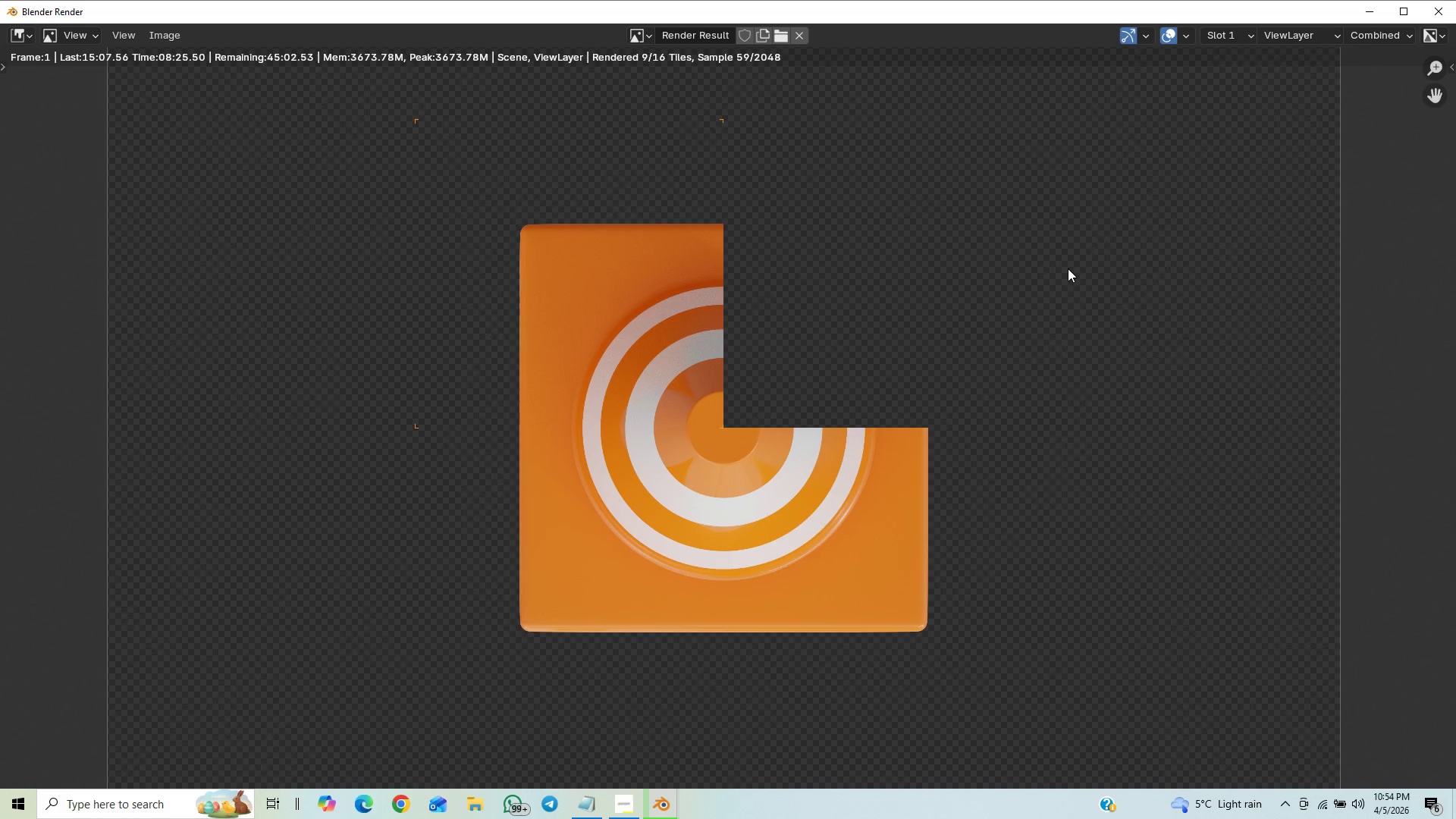 
scroll: coordinate [1068, 268], scroll_direction: up, amount: 12.0
 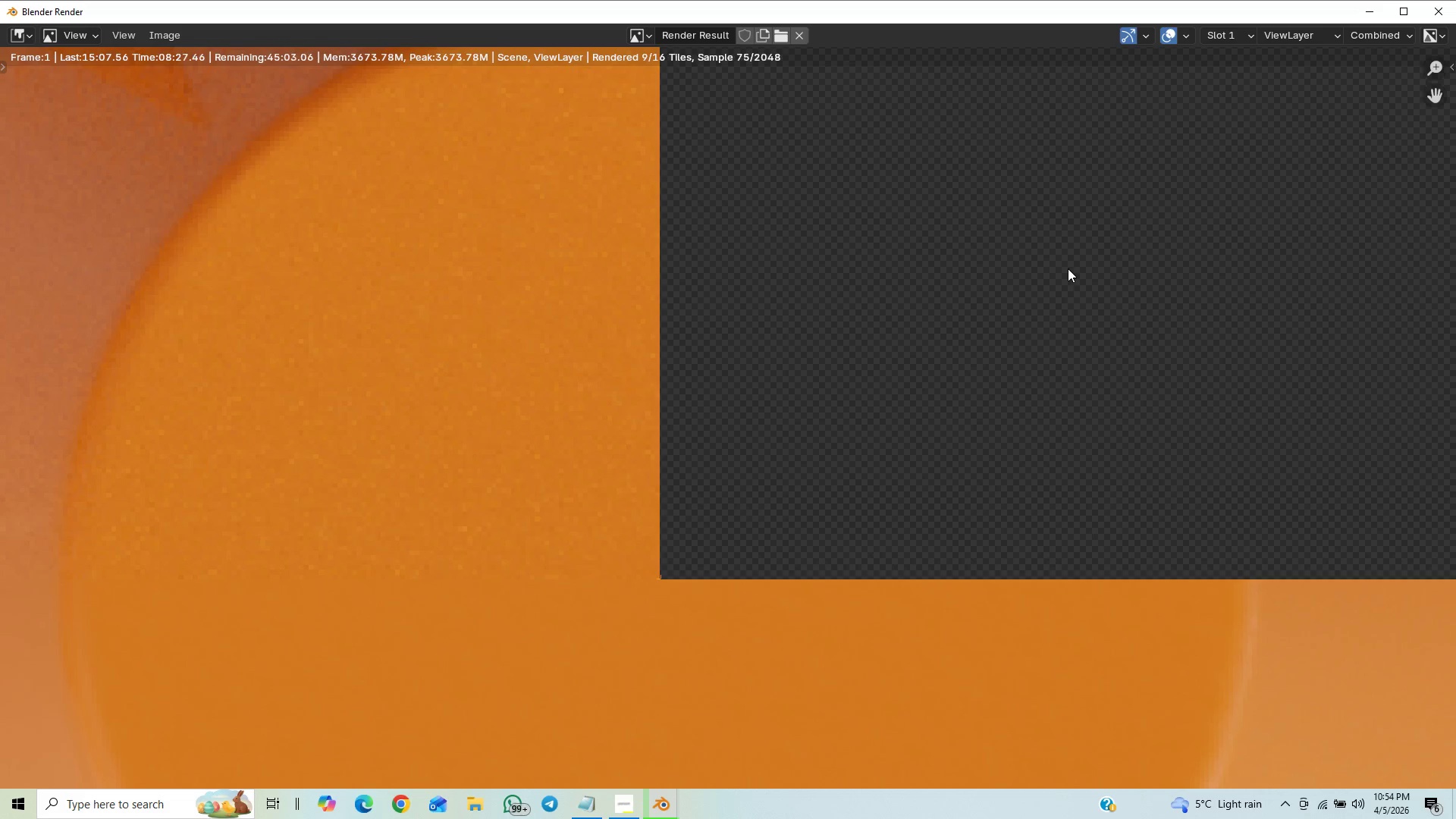 
scroll: coordinate [1068, 268], scroll_direction: down, amount: 7.0
 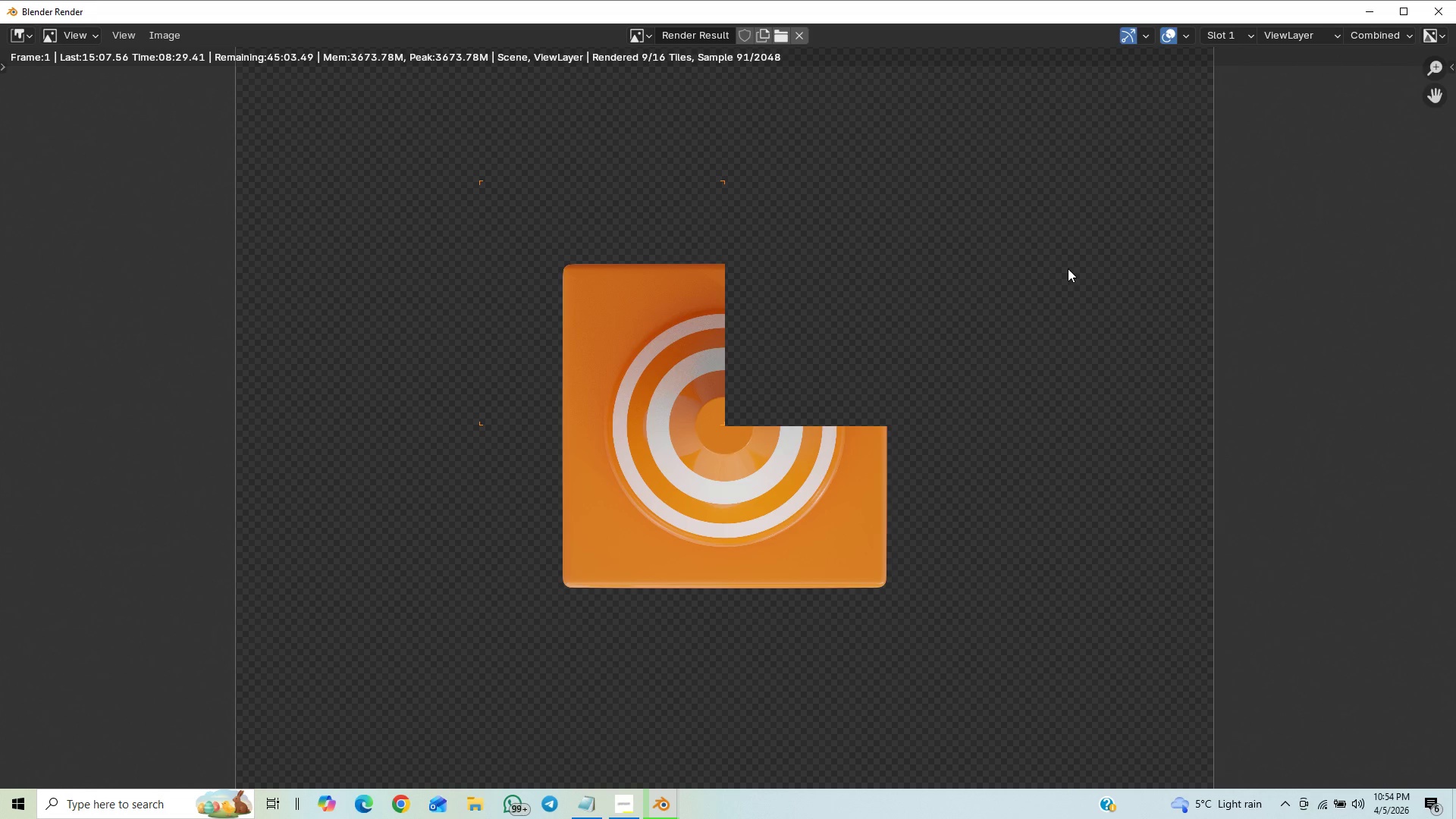 
scroll: coordinate [1080, 279], scroll_direction: up, amount: 3.0
 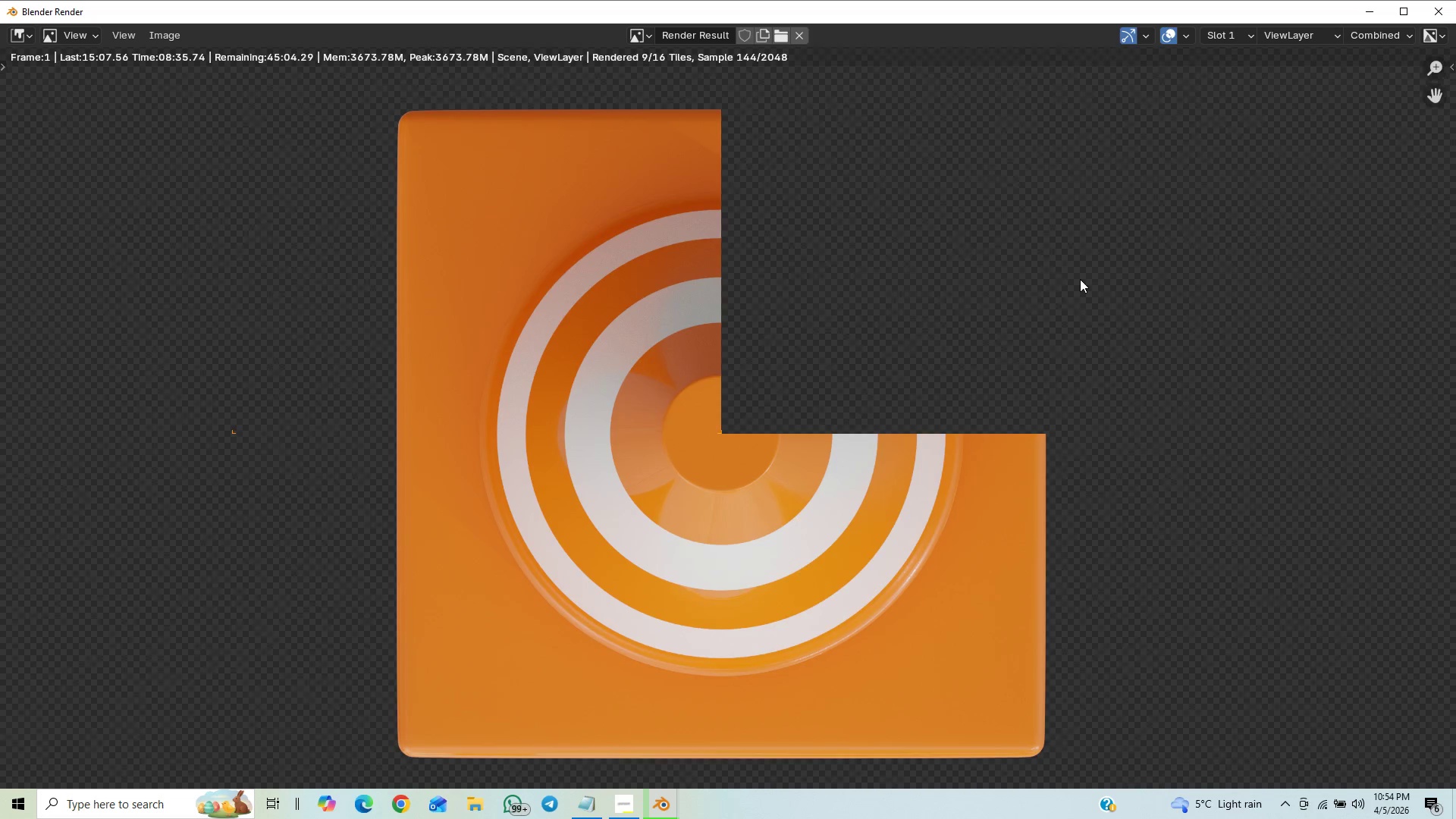 
scroll: coordinate [1080, 279], scroll_direction: down, amount: 1.0
 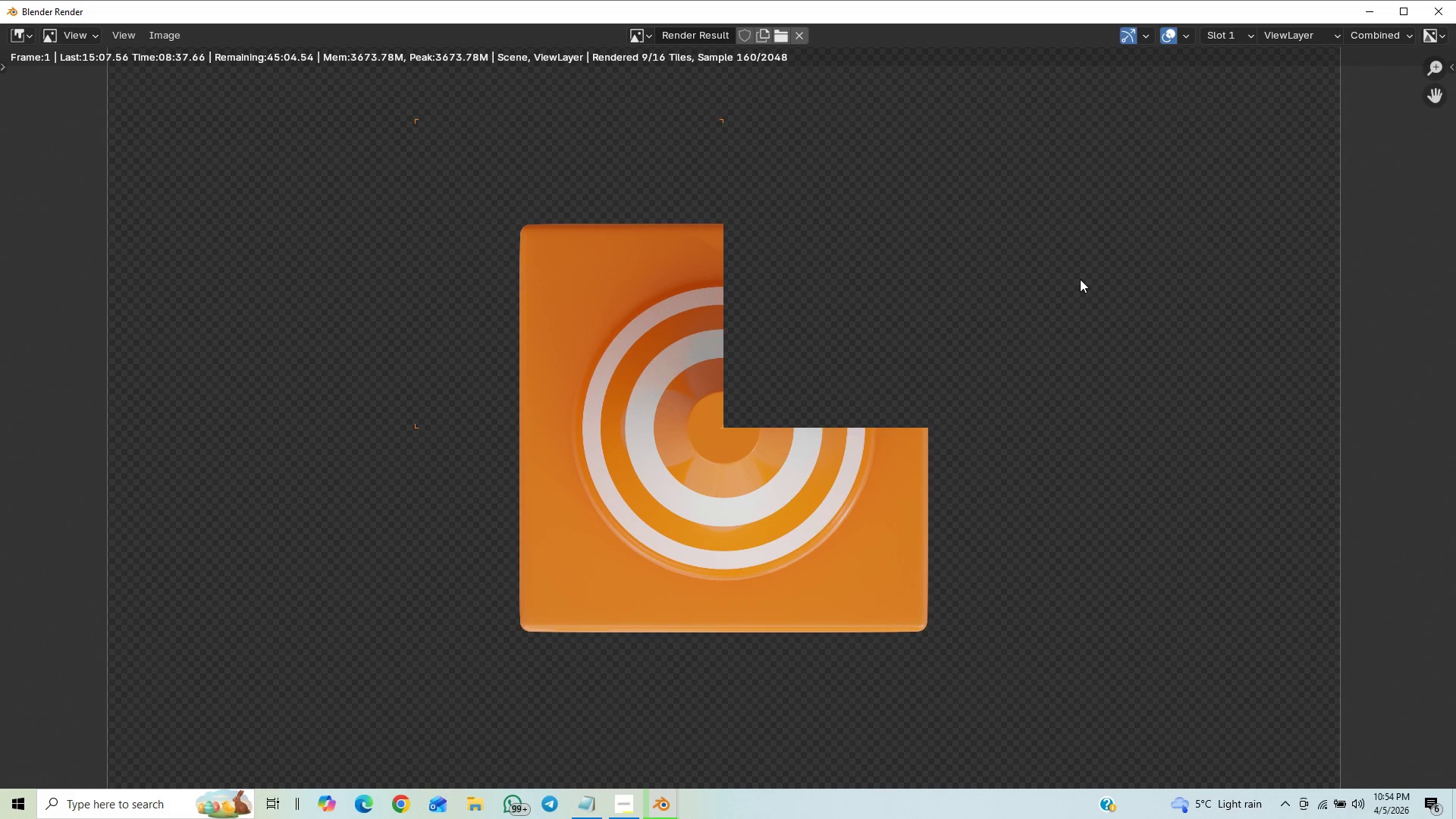 
scroll: coordinate [1074, 309], scroll_direction: up, amount: 3.0
 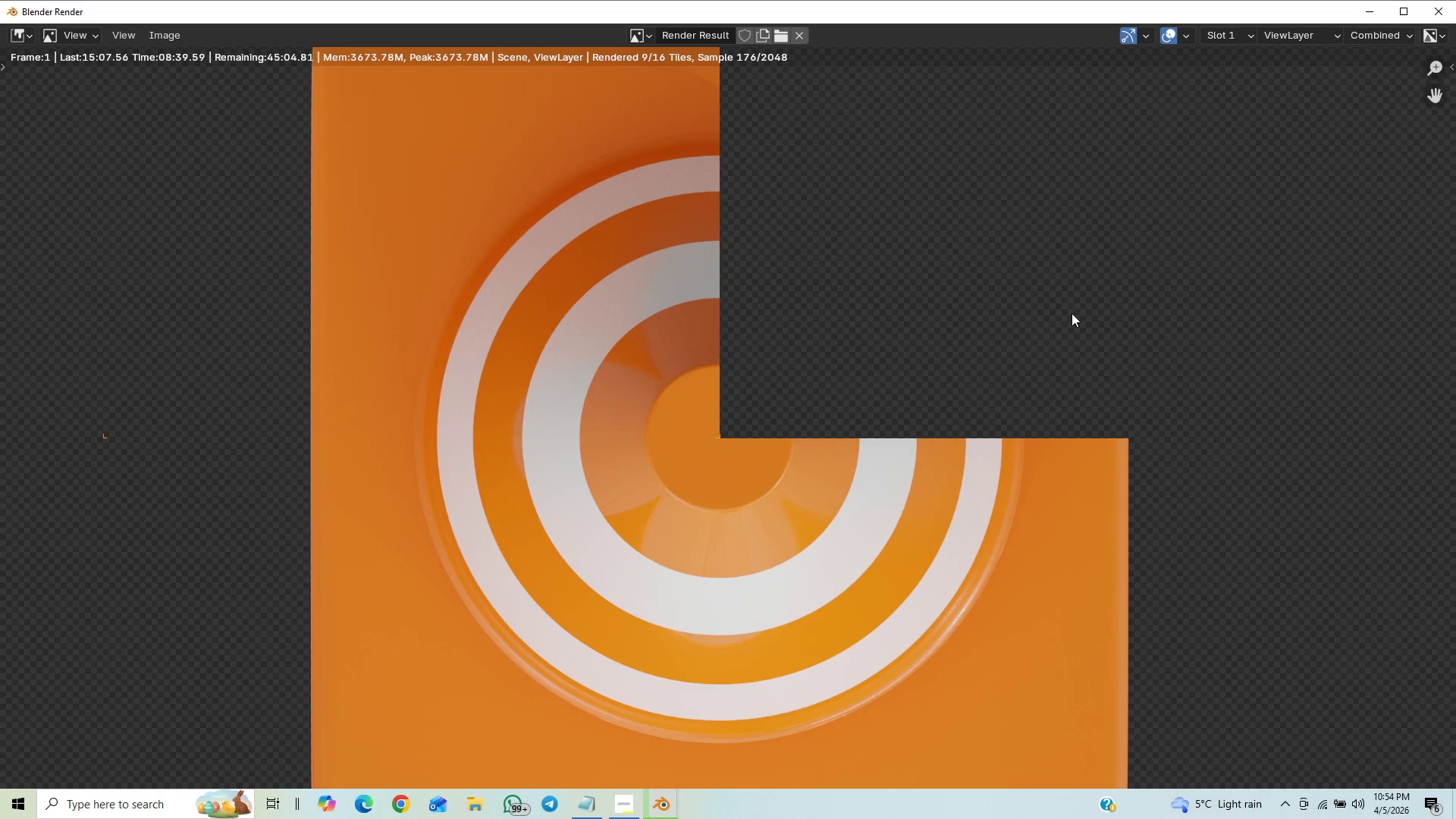 
scroll: coordinate [1068, 313], scroll_direction: down, amount: 5.0
 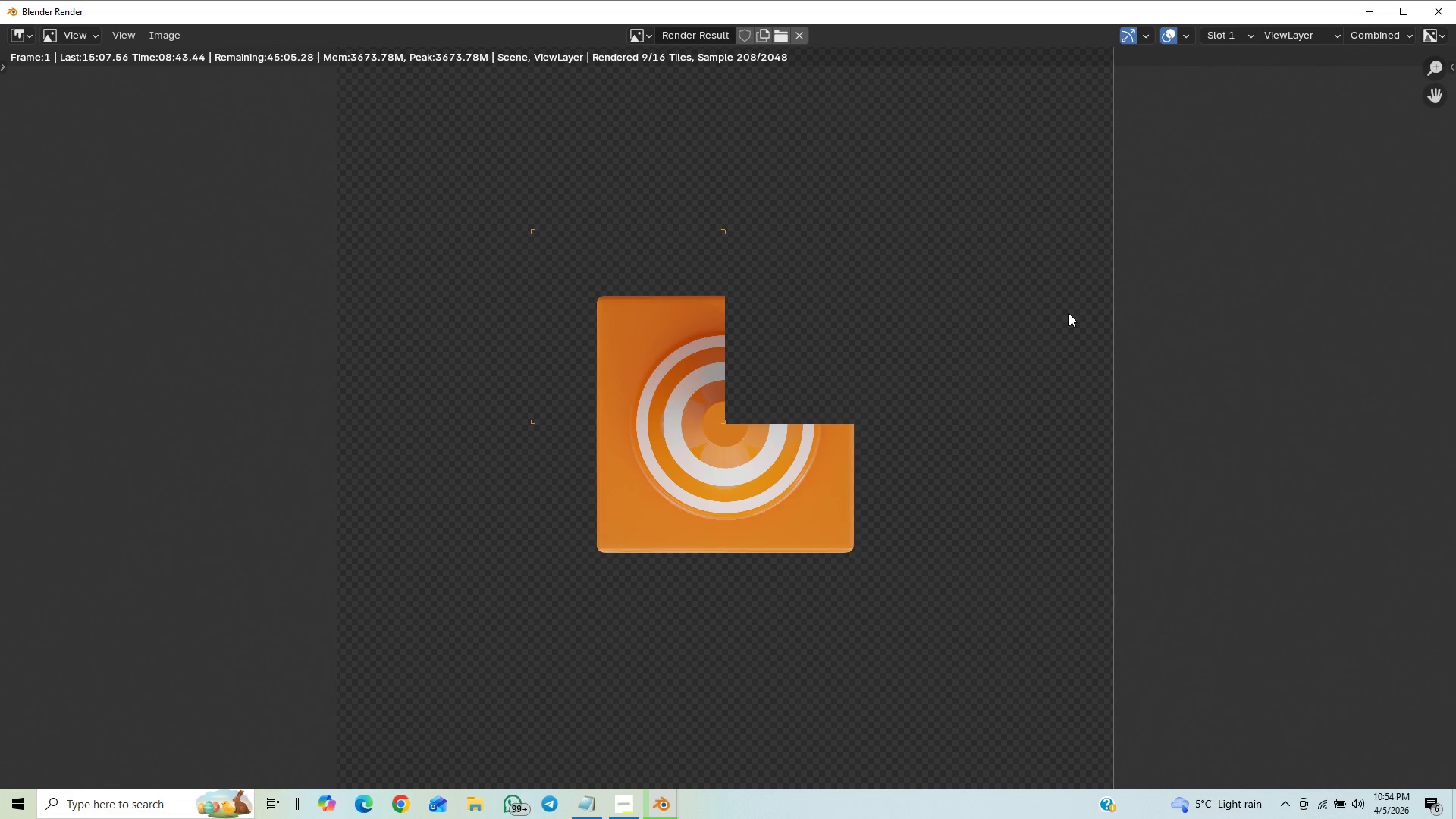 
scroll: coordinate [1070, 315], scroll_direction: none, amount: 0.0
 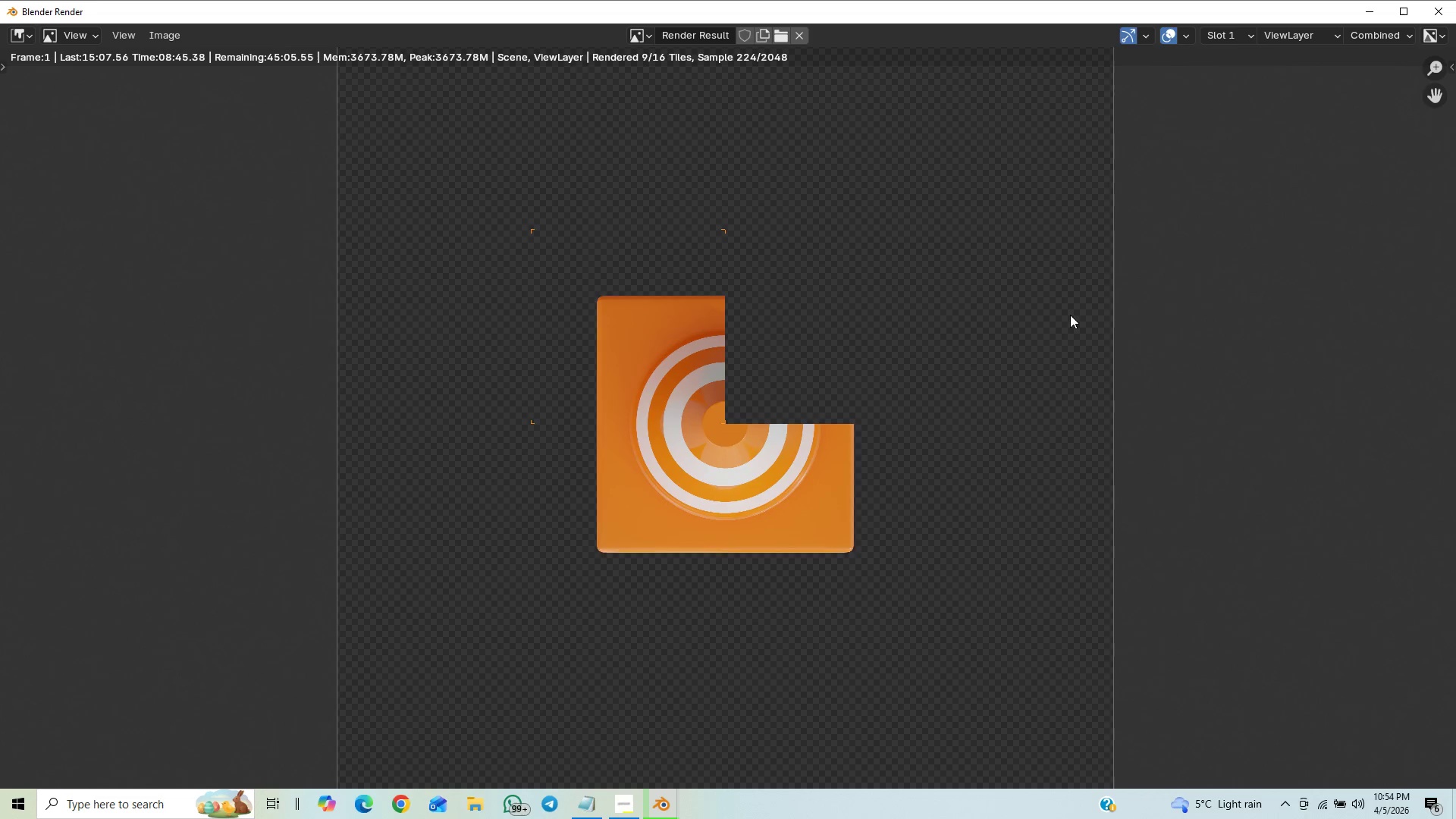 
scroll: coordinate [1070, 315], scroll_direction: up, amount: 1.0
 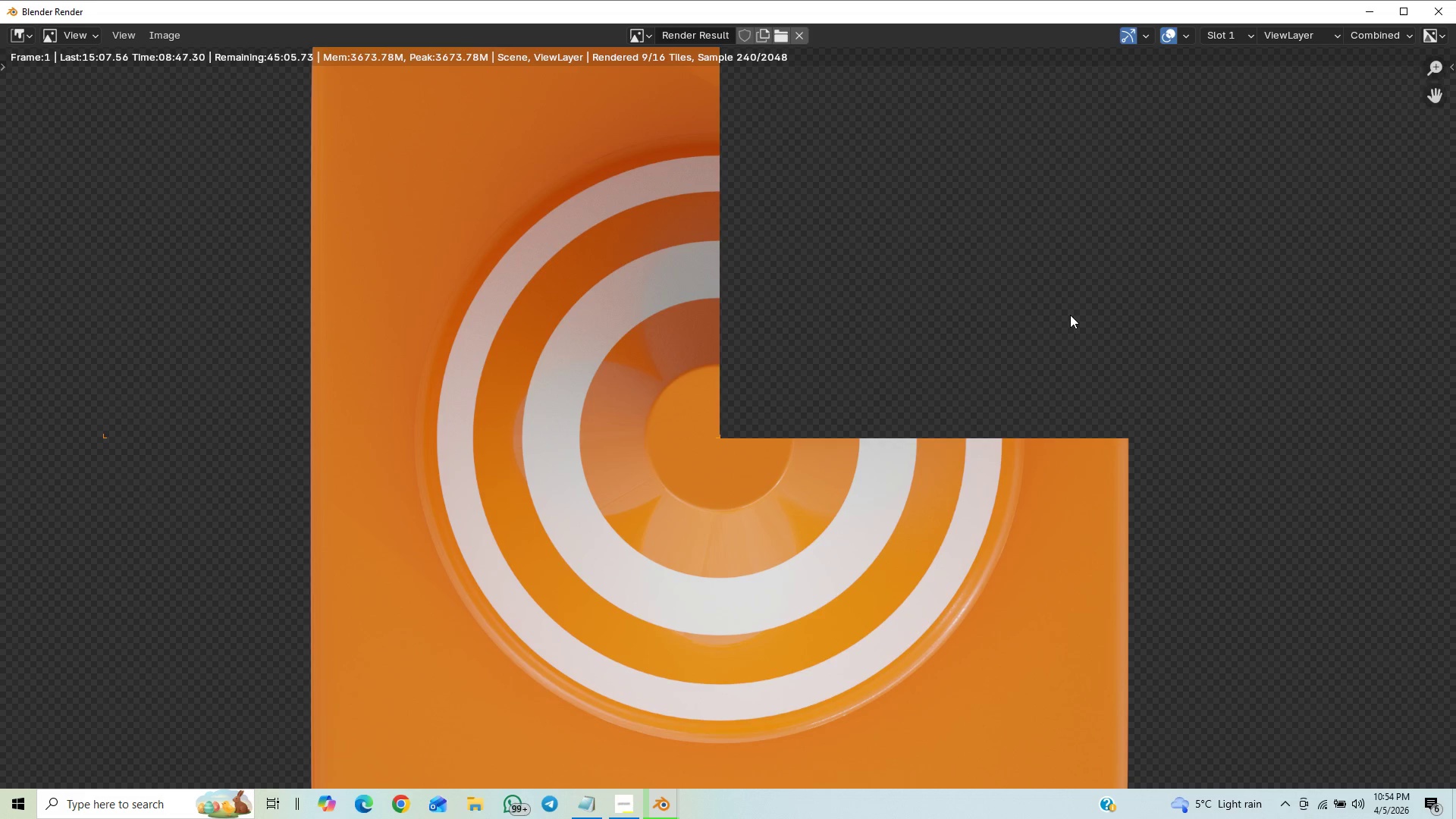 
scroll: coordinate [1070, 315], scroll_direction: down, amount: 10.0
 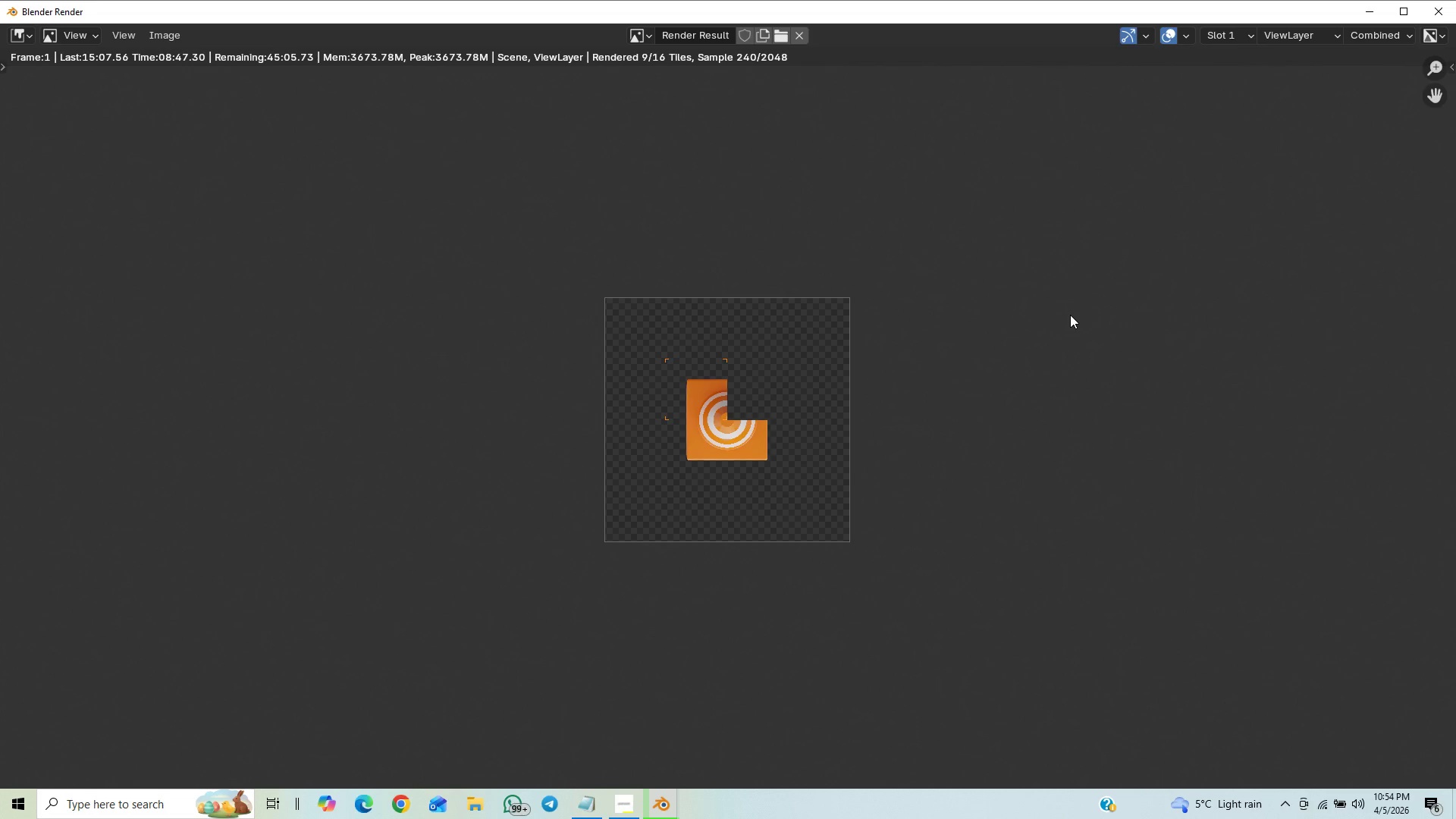 
scroll: coordinate [1071, 314], scroll_direction: up, amount: 8.0
 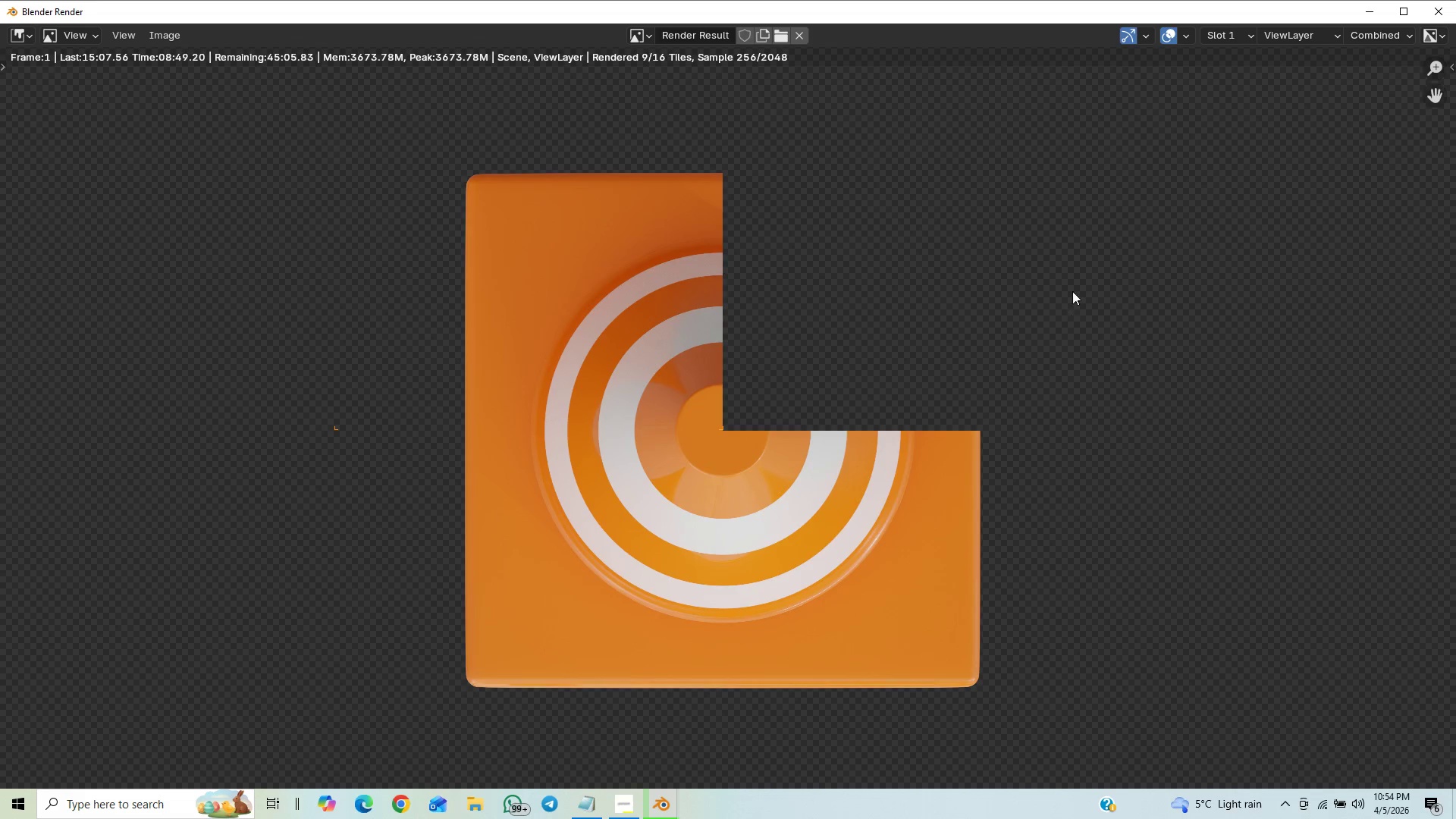 
scroll: coordinate [1076, 277], scroll_direction: down, amount: 1.0
 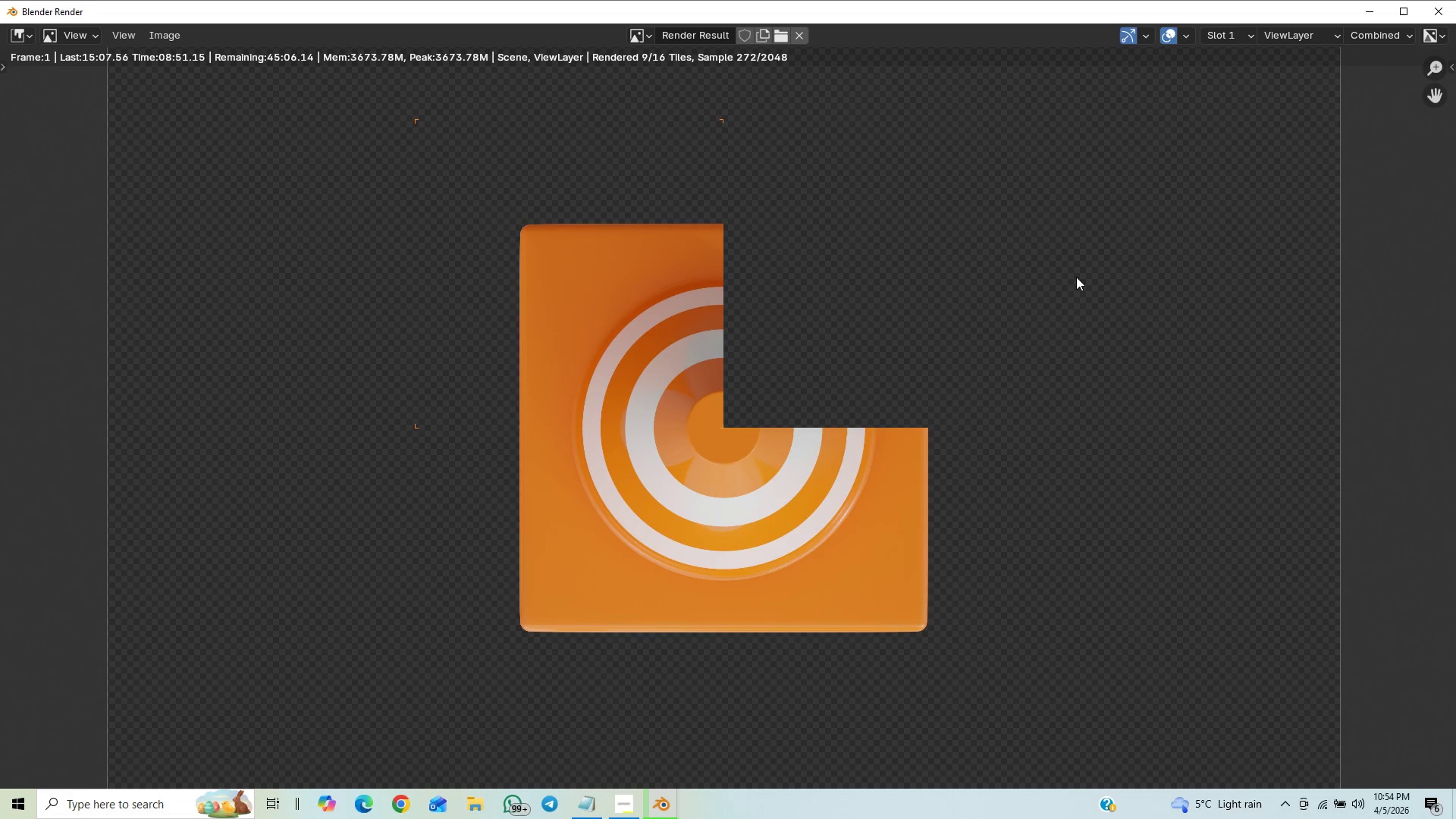 
scroll: coordinate [1076, 277], scroll_direction: up, amount: 3.0
 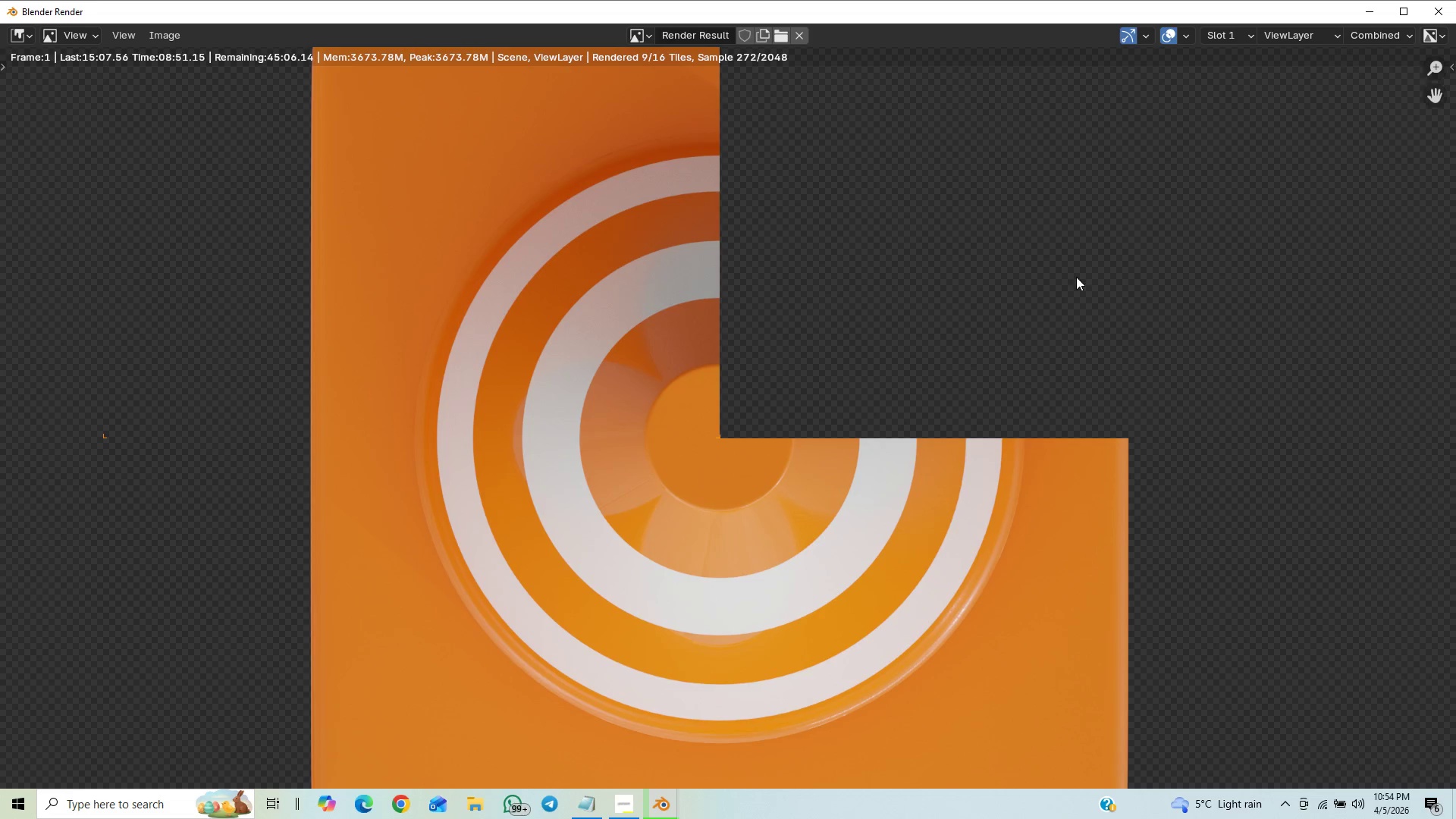 
scroll: coordinate [1076, 277], scroll_direction: down, amount: 4.0
 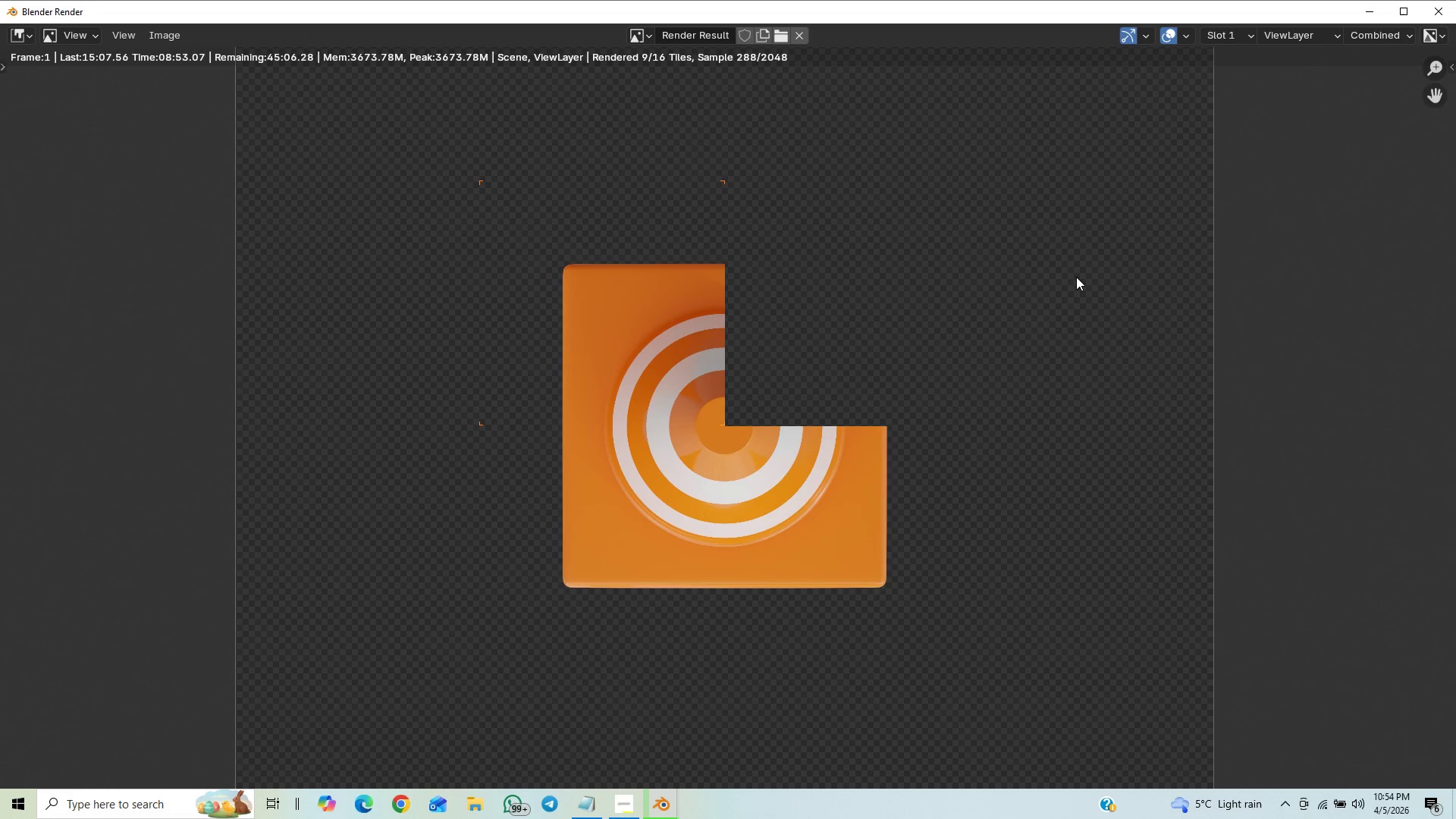 
scroll: coordinate [1078, 278], scroll_direction: up, amount: 2.0
 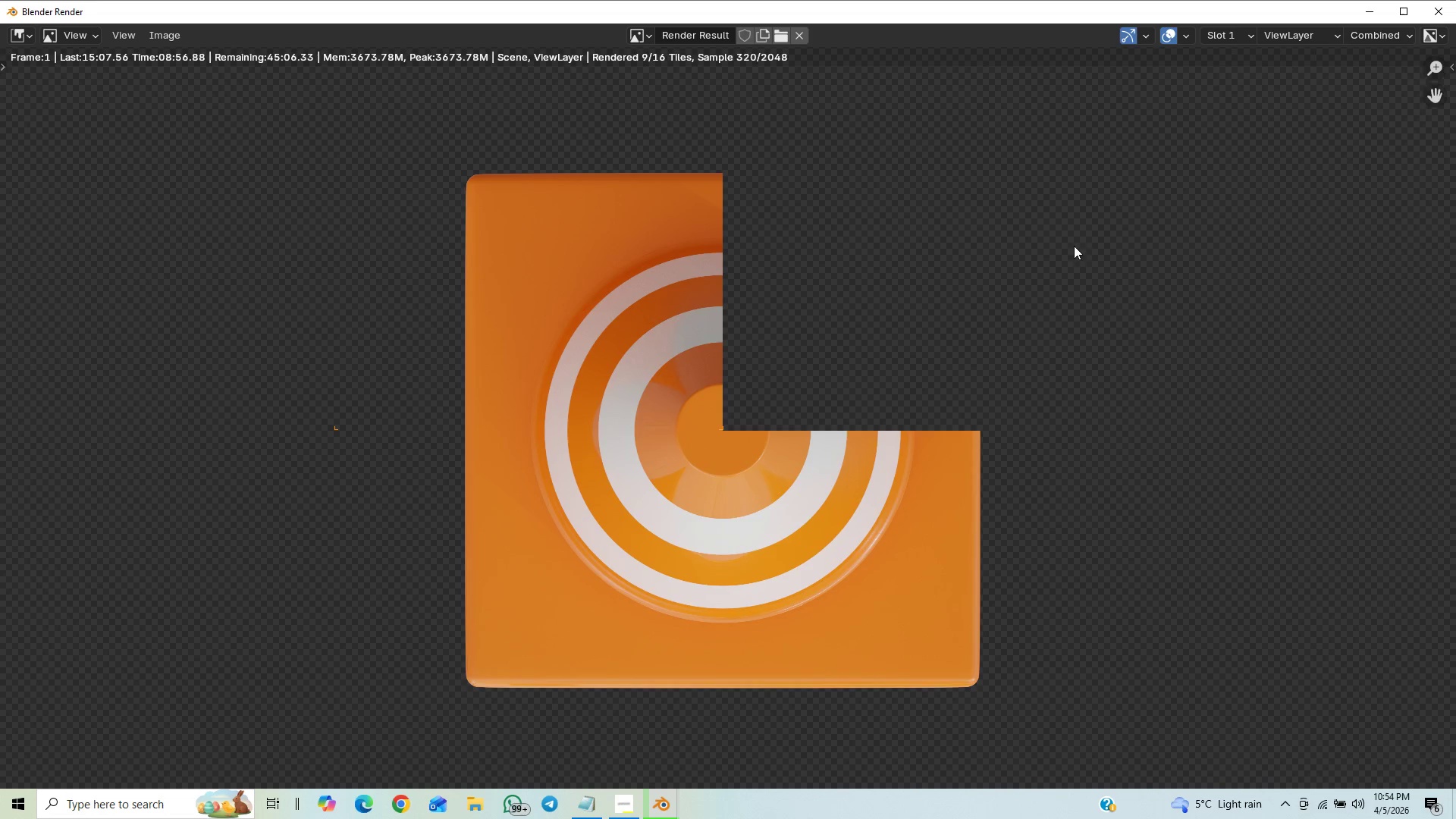 
scroll: coordinate [1078, 303], scroll_direction: down, amount: 2.0
 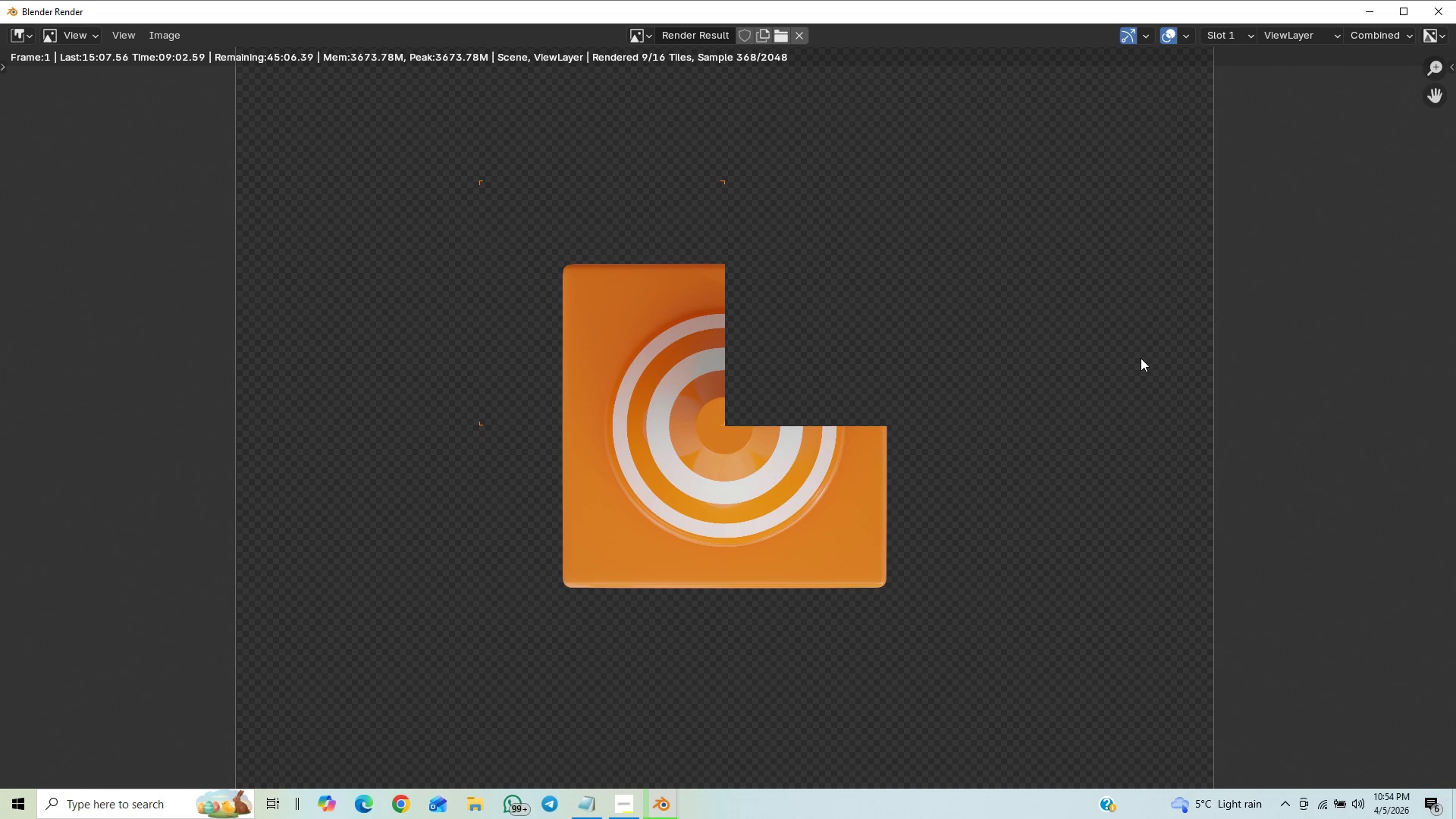 
scroll: coordinate [1136, 355], scroll_direction: up, amount: 21.0
 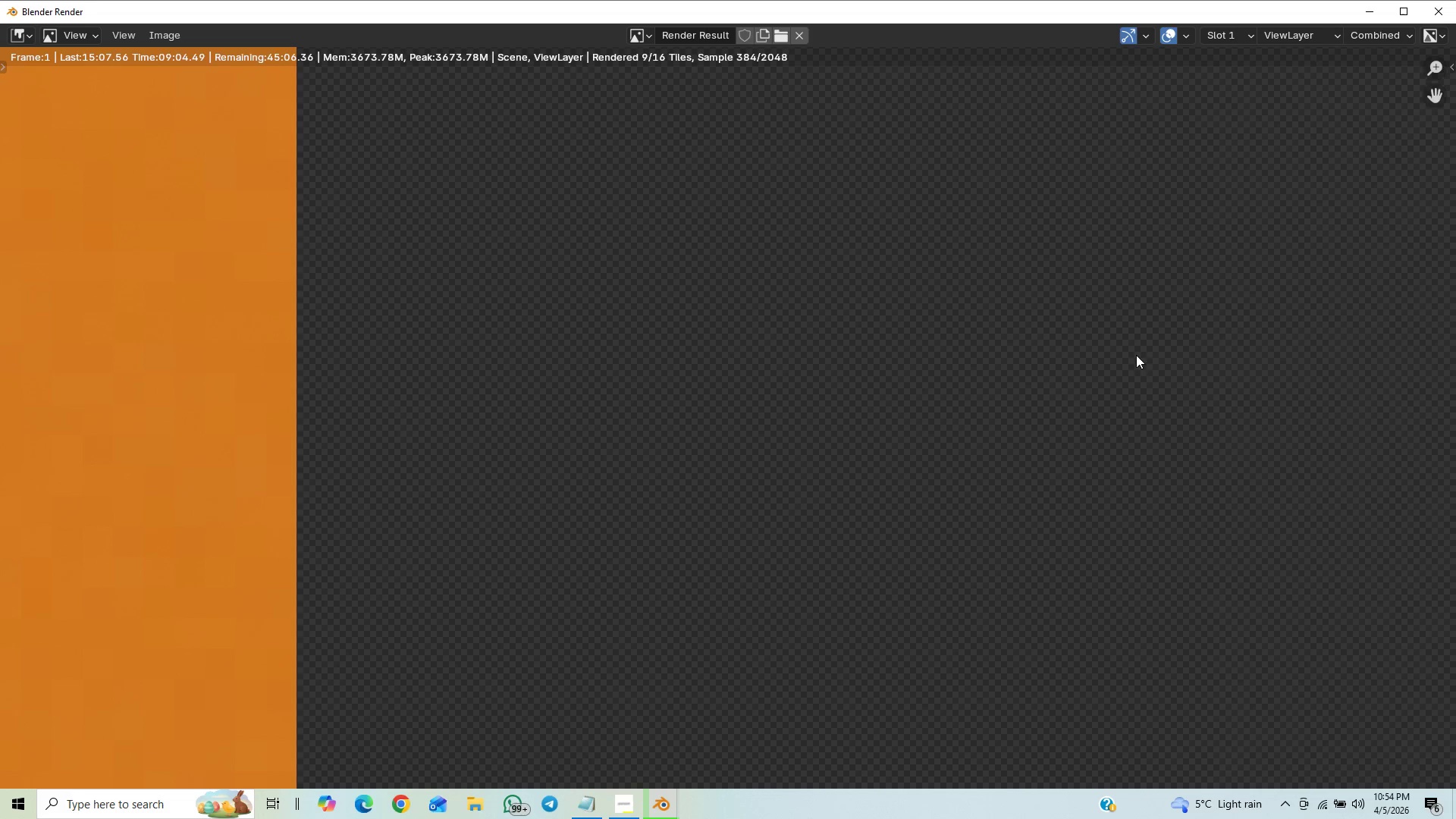 
scroll: coordinate [1136, 355], scroll_direction: down, amount: 14.0